 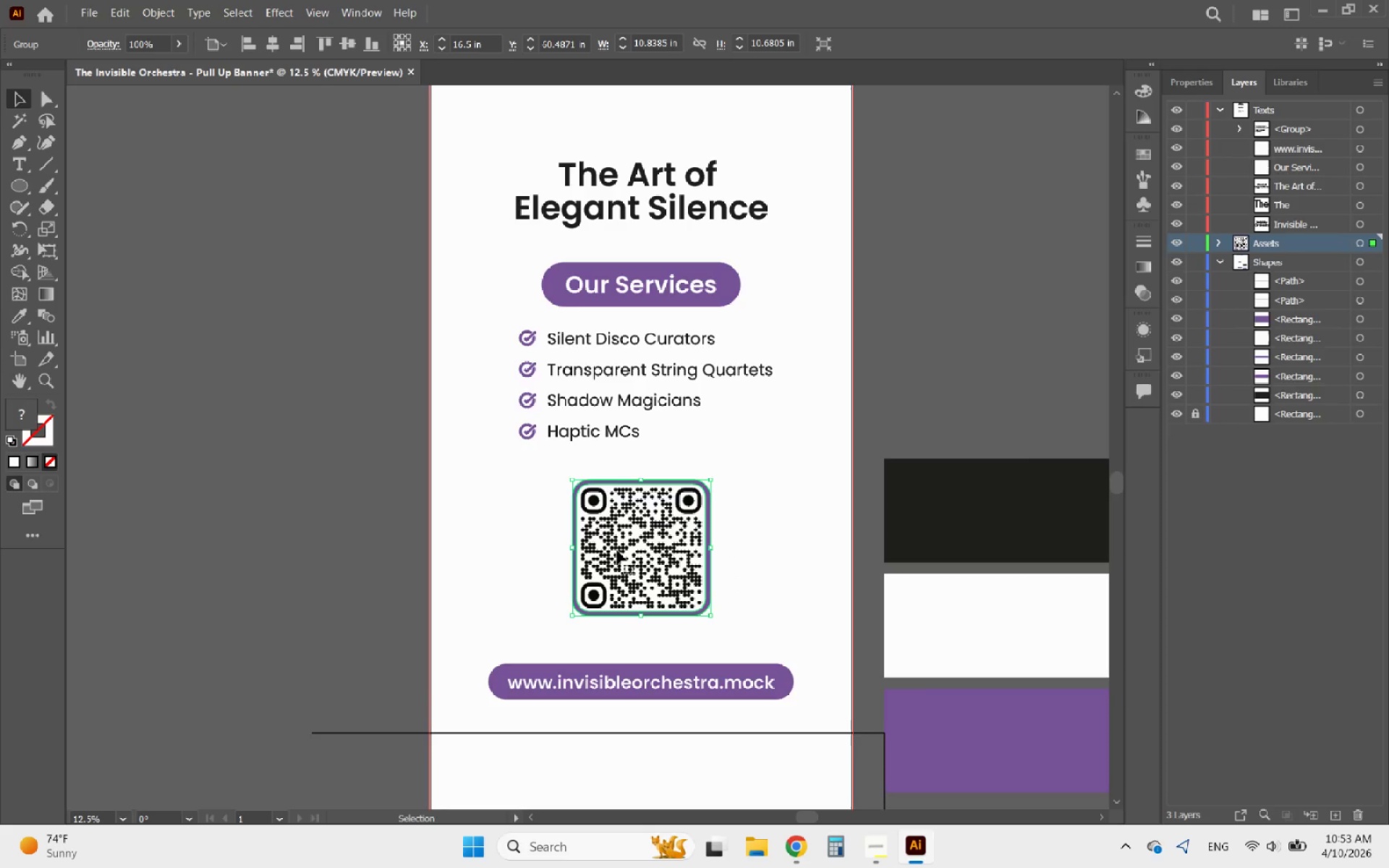 
left_click_drag(start_coordinate=[617, 550], to_coordinate=[634, 571])
 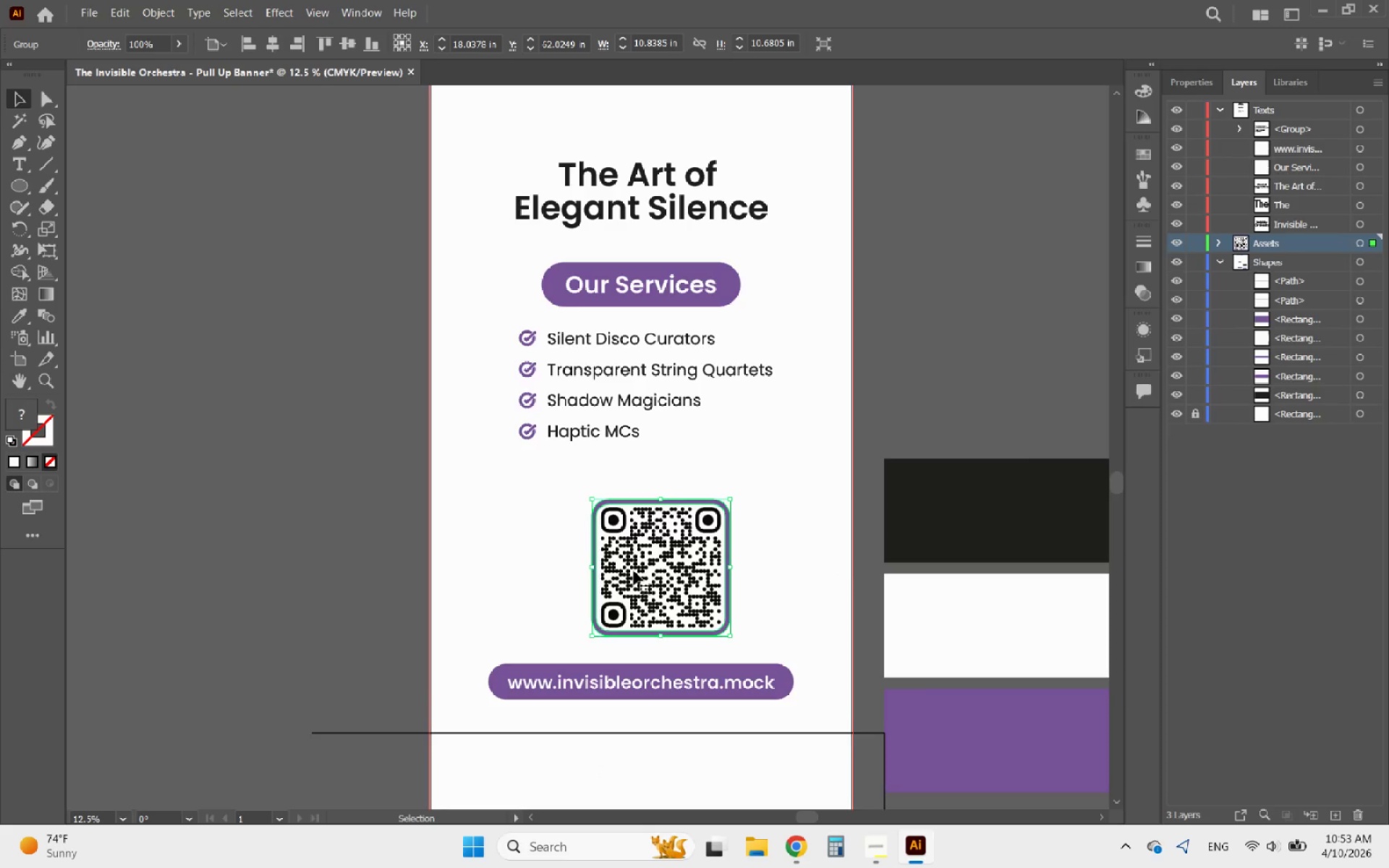 
hold_key(key=ShiftLeft, duration=2.56)
 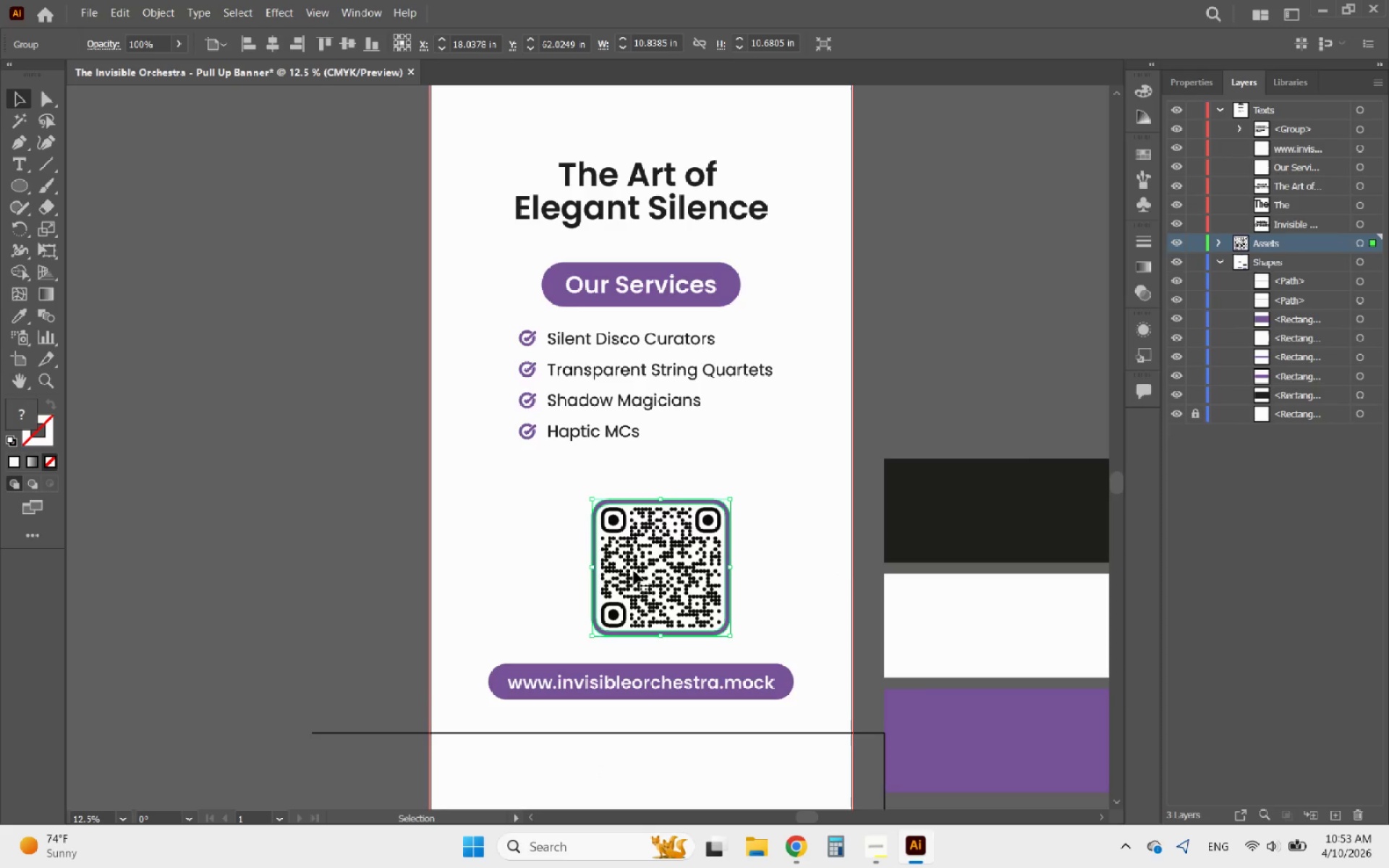 
hold_key(key=ArrowDown, duration=0.72)
 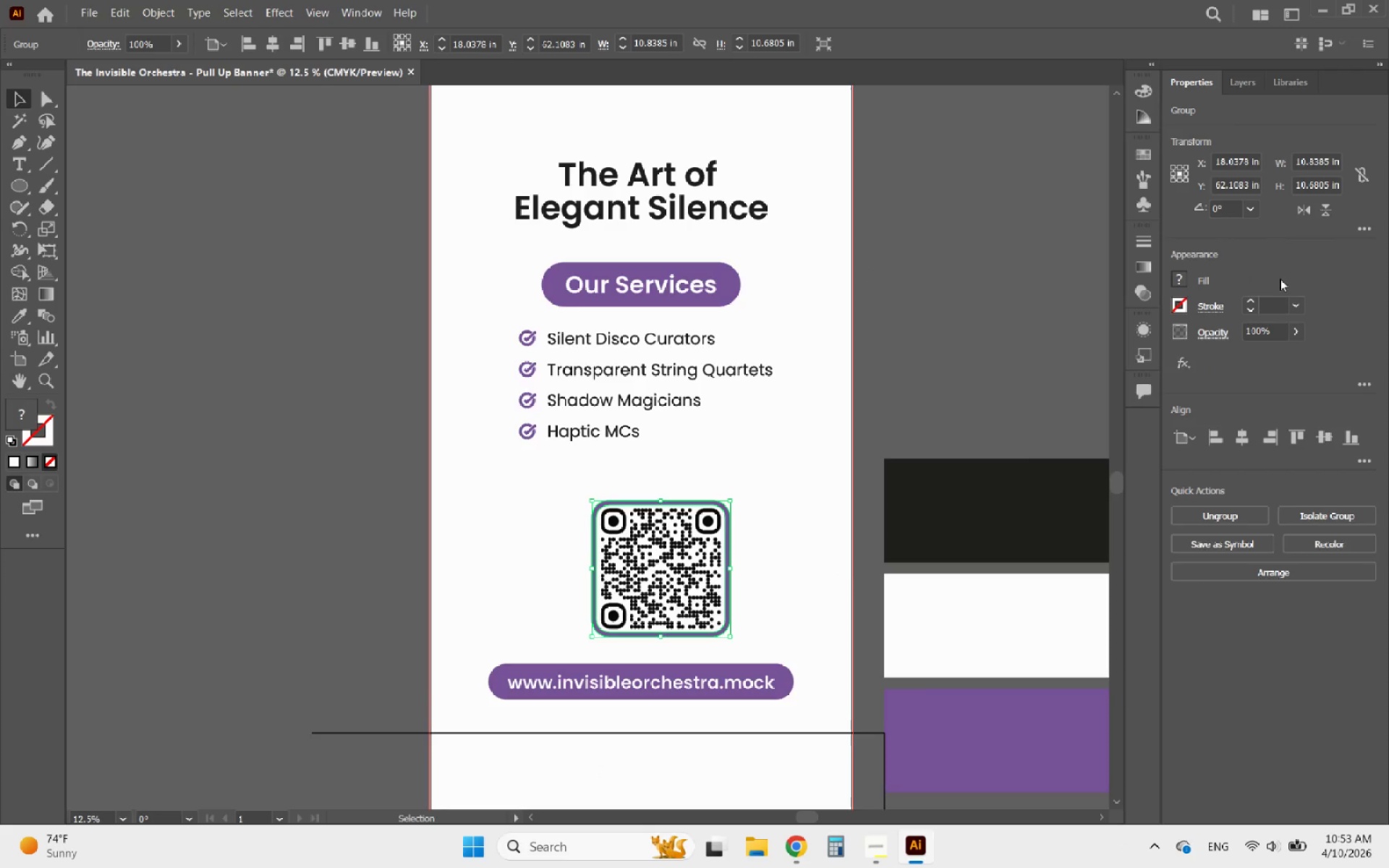 
left_click([1243, 433])
 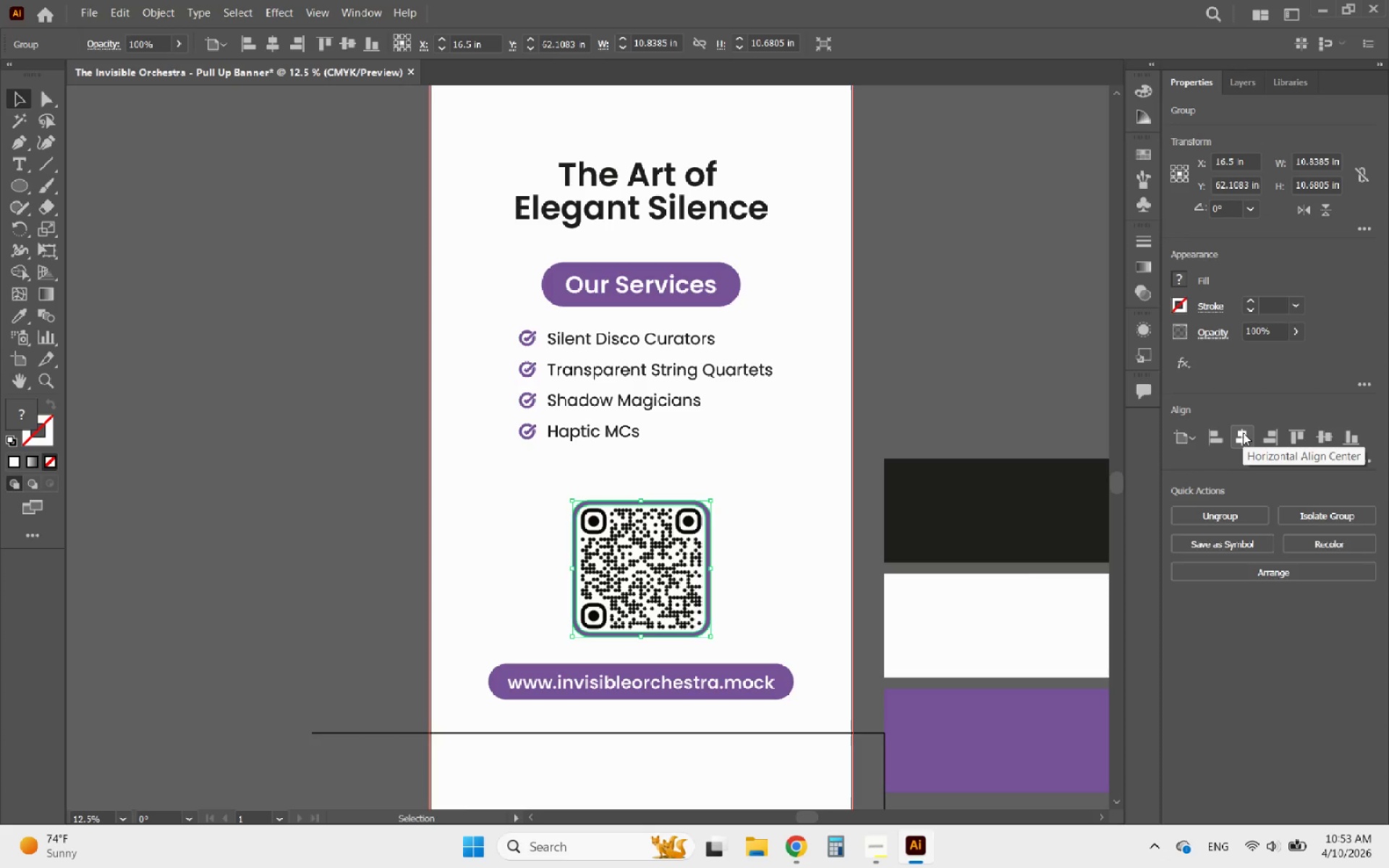 
left_click([1243, 433])
 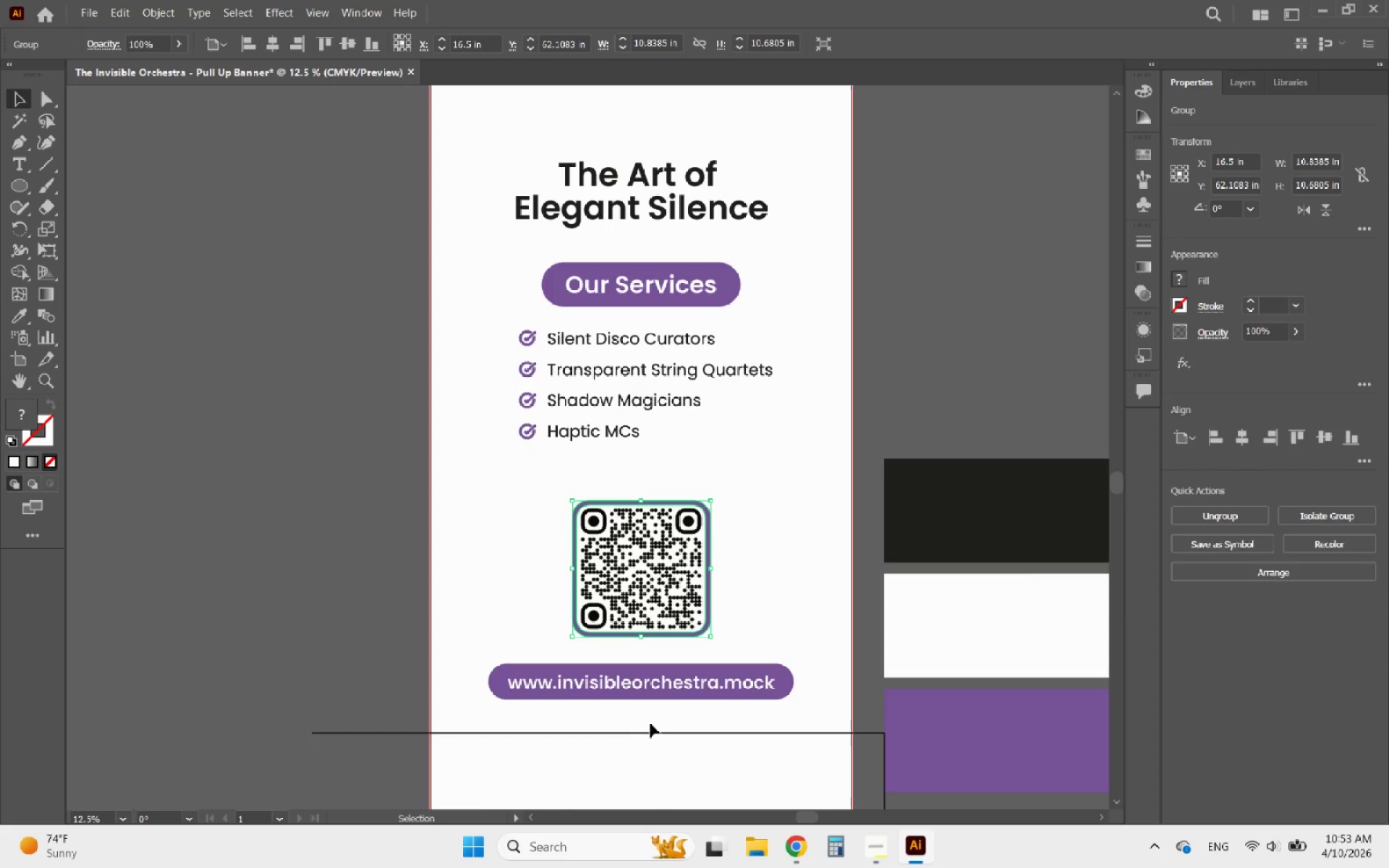 
left_click([663, 718])
 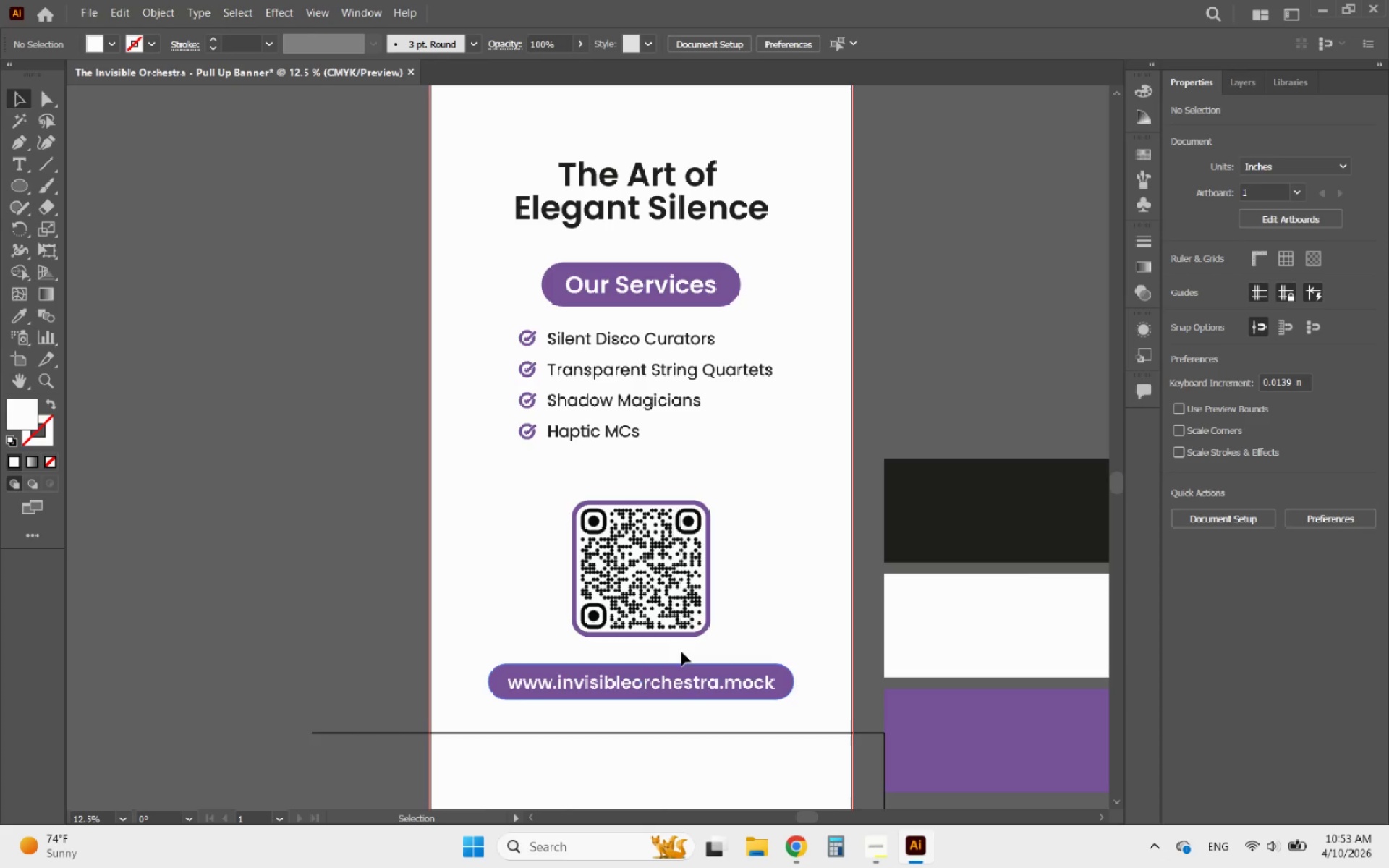 
hold_key(key=AltLeft, duration=1.77)
scroll: coordinate [651, 503], scroll_direction: down, amount: 2.0
 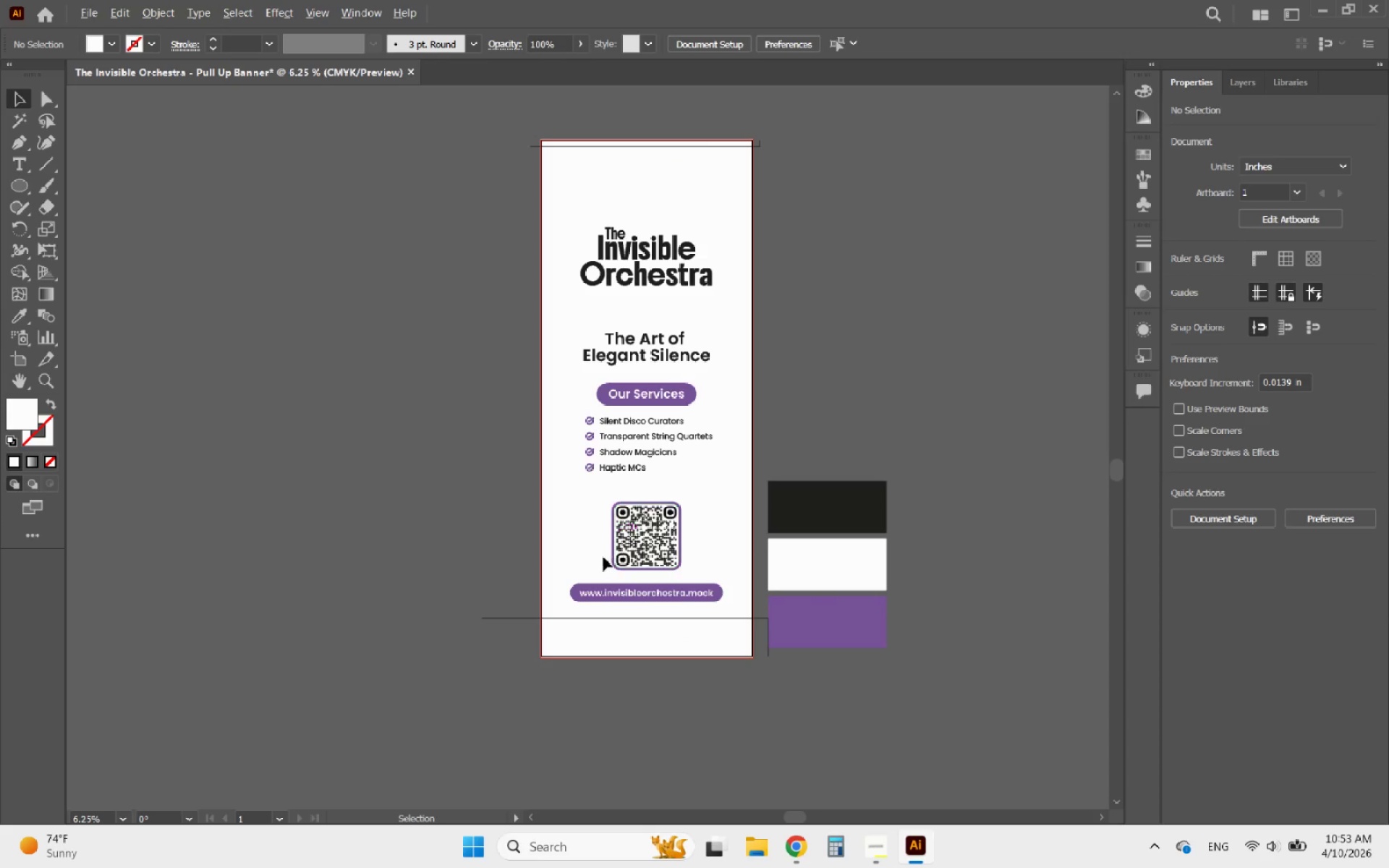 
scroll: coordinate [635, 577], scroll_direction: up, amount: 3.0
 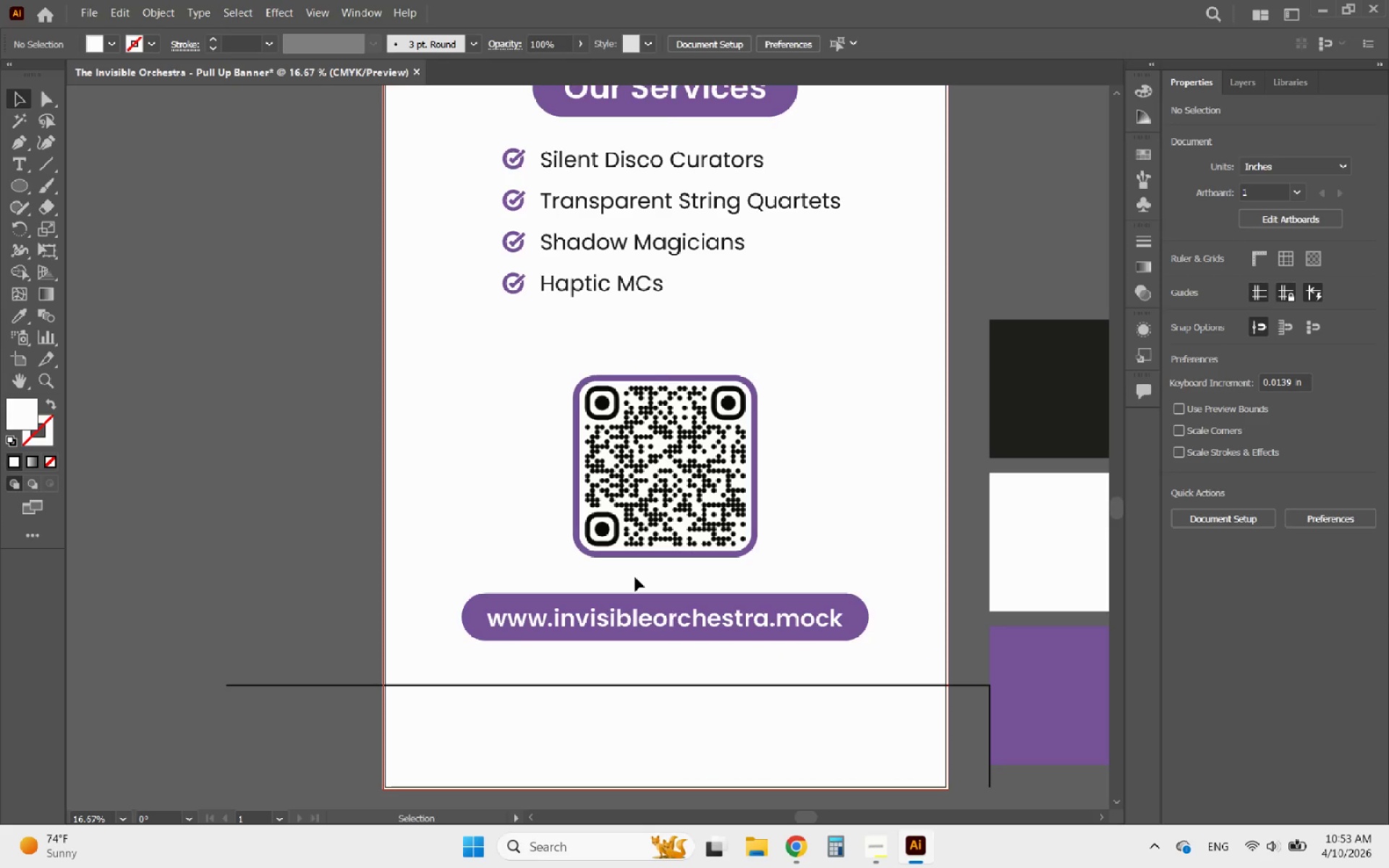 
hold_key(key=AltLeft, duration=0.55)
scroll: coordinate [646, 626], scroll_direction: up, amount: 1.0
 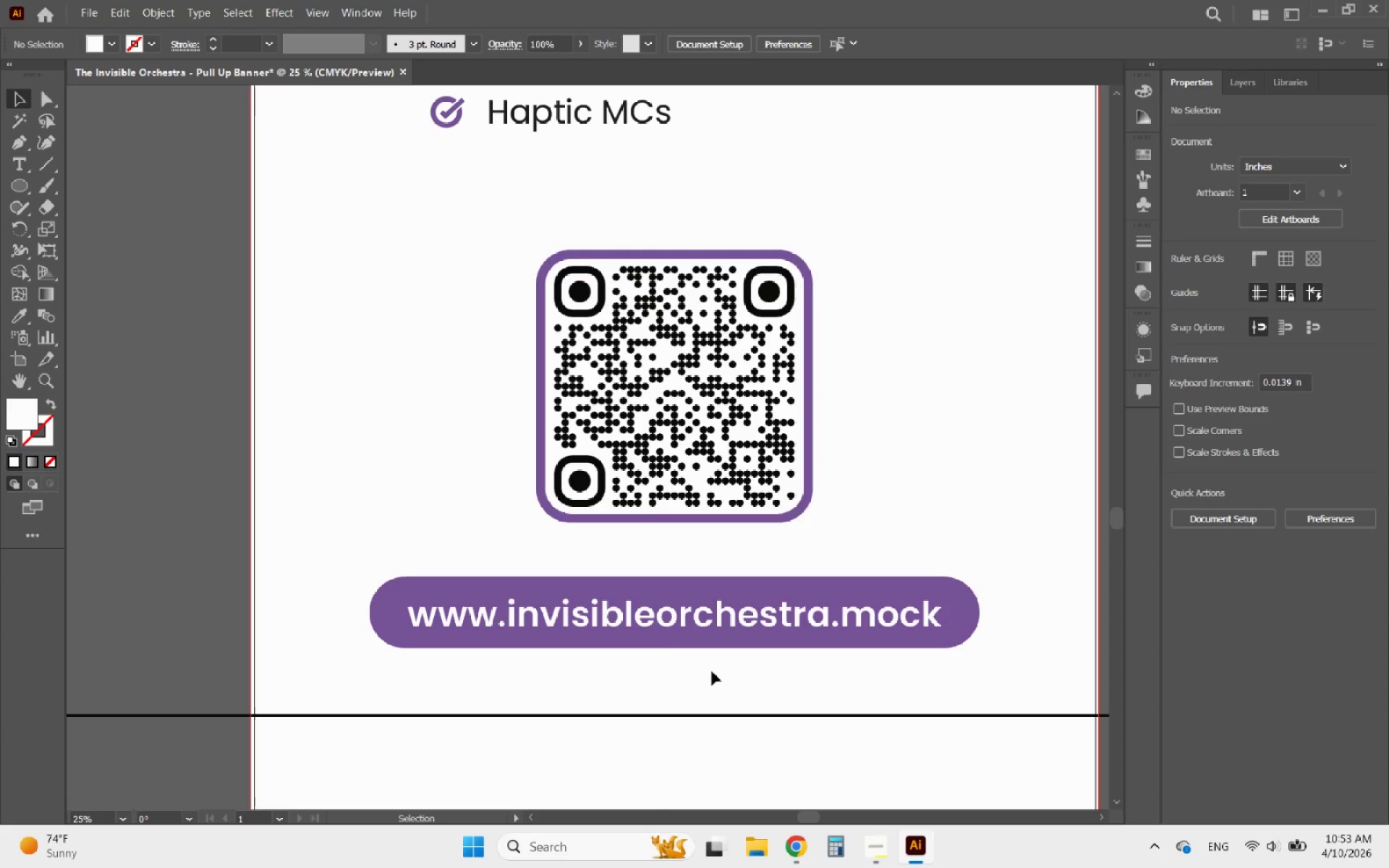 
left_click_drag(start_coordinate=[711, 671], to_coordinate=[553, 586])
 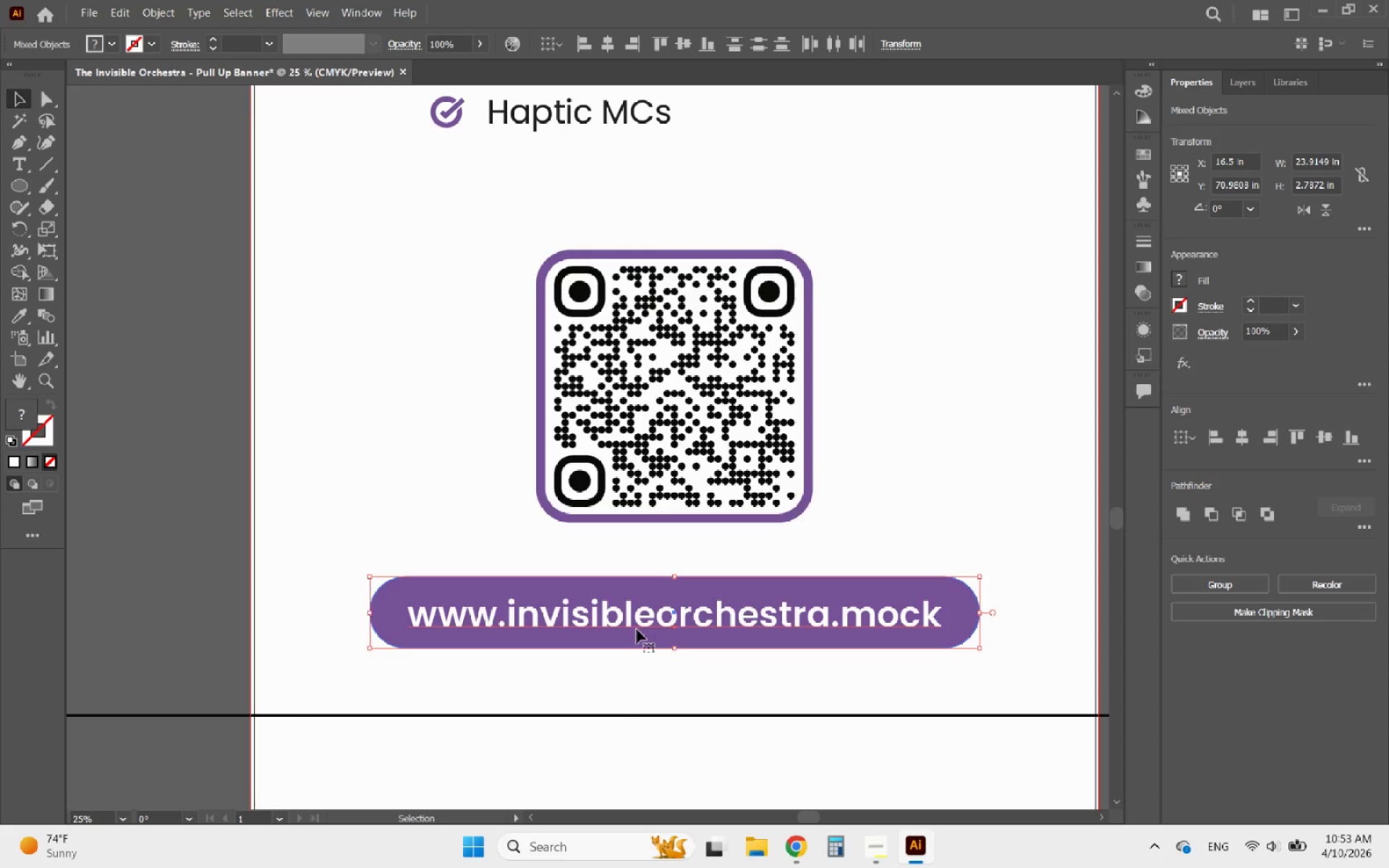 
left_click([630, 719])
 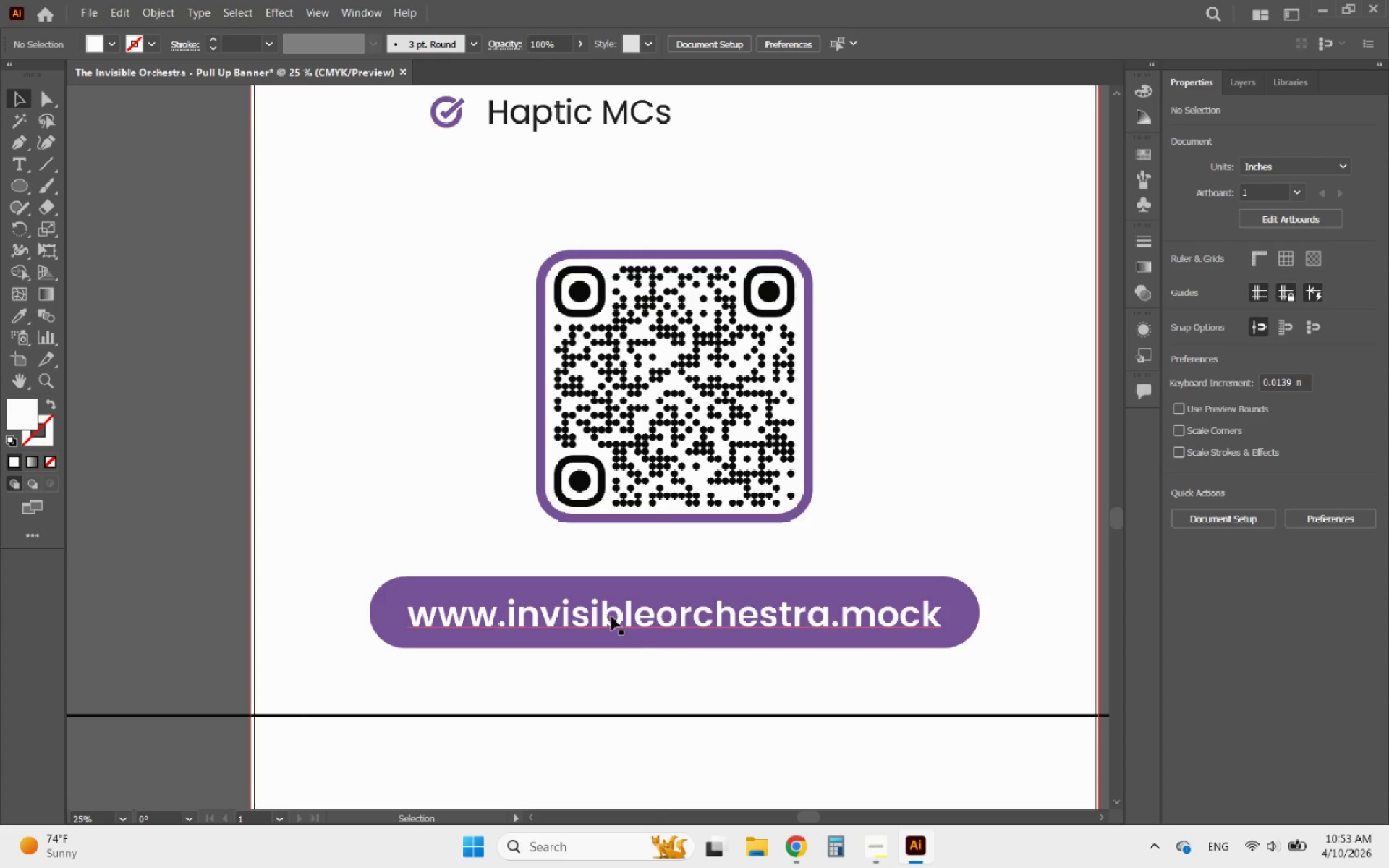 
left_click([611, 616])
 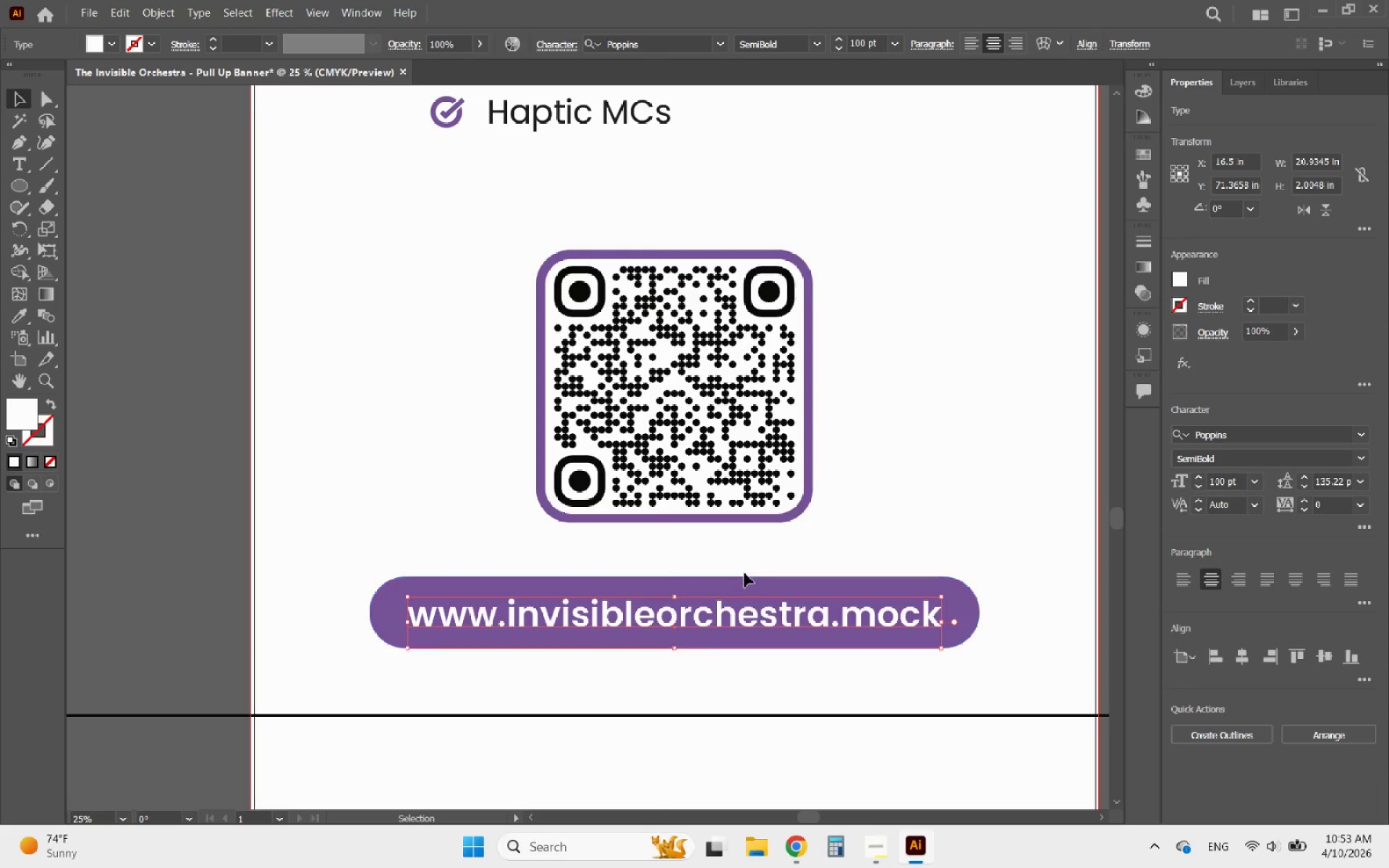 
left_click([740, 584])
 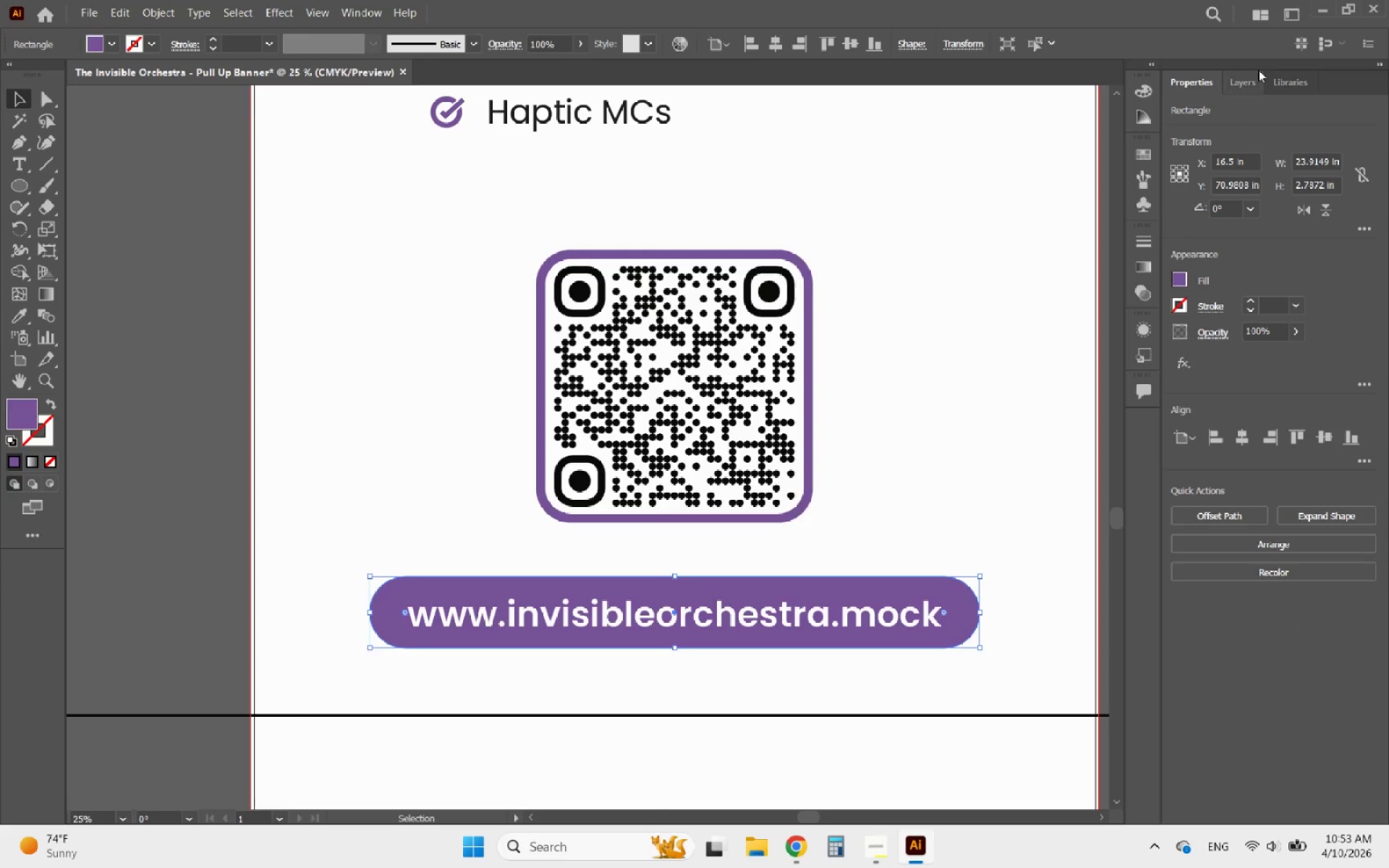 
left_click([1243, 75])
 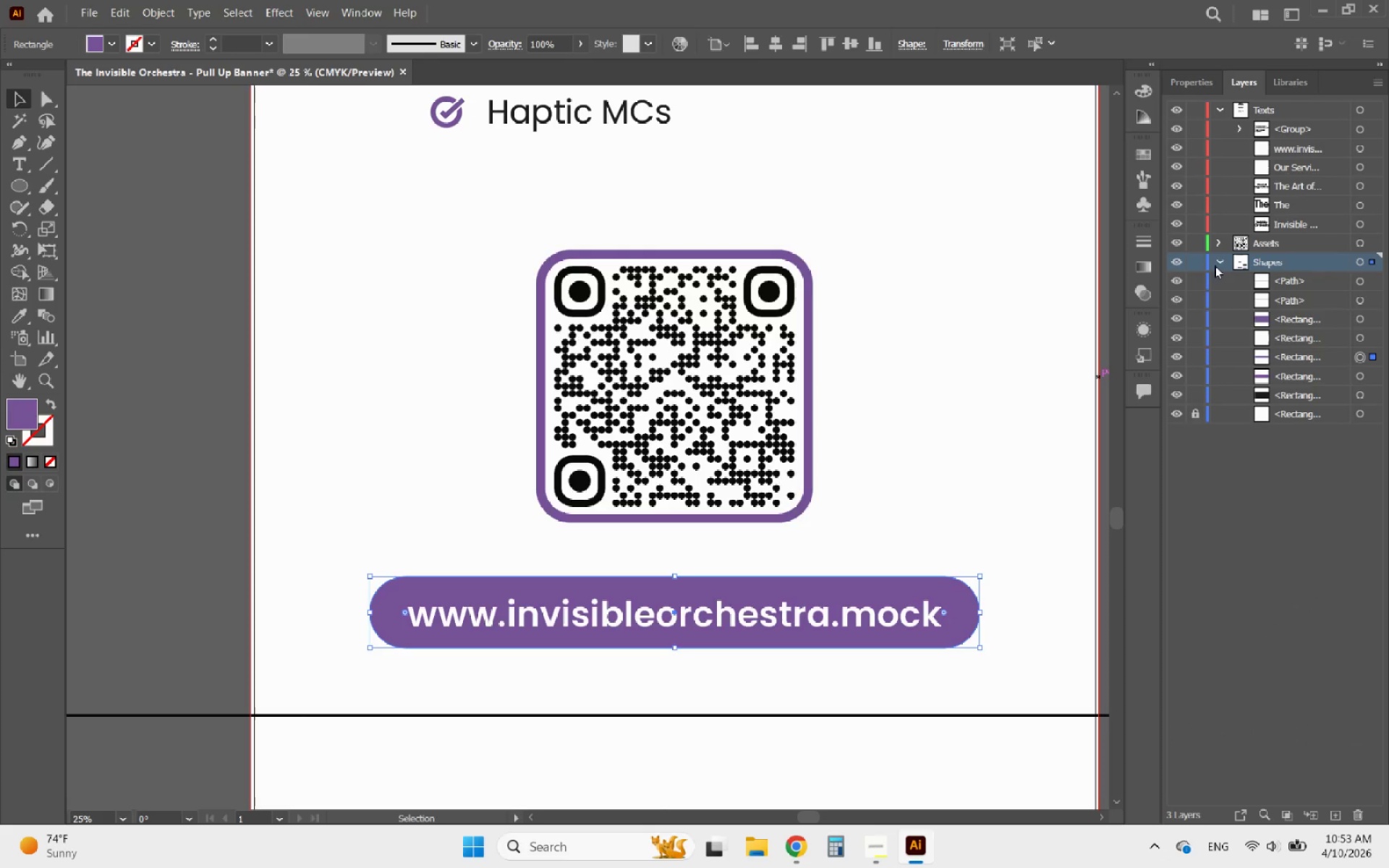 
left_click([1223, 261])
 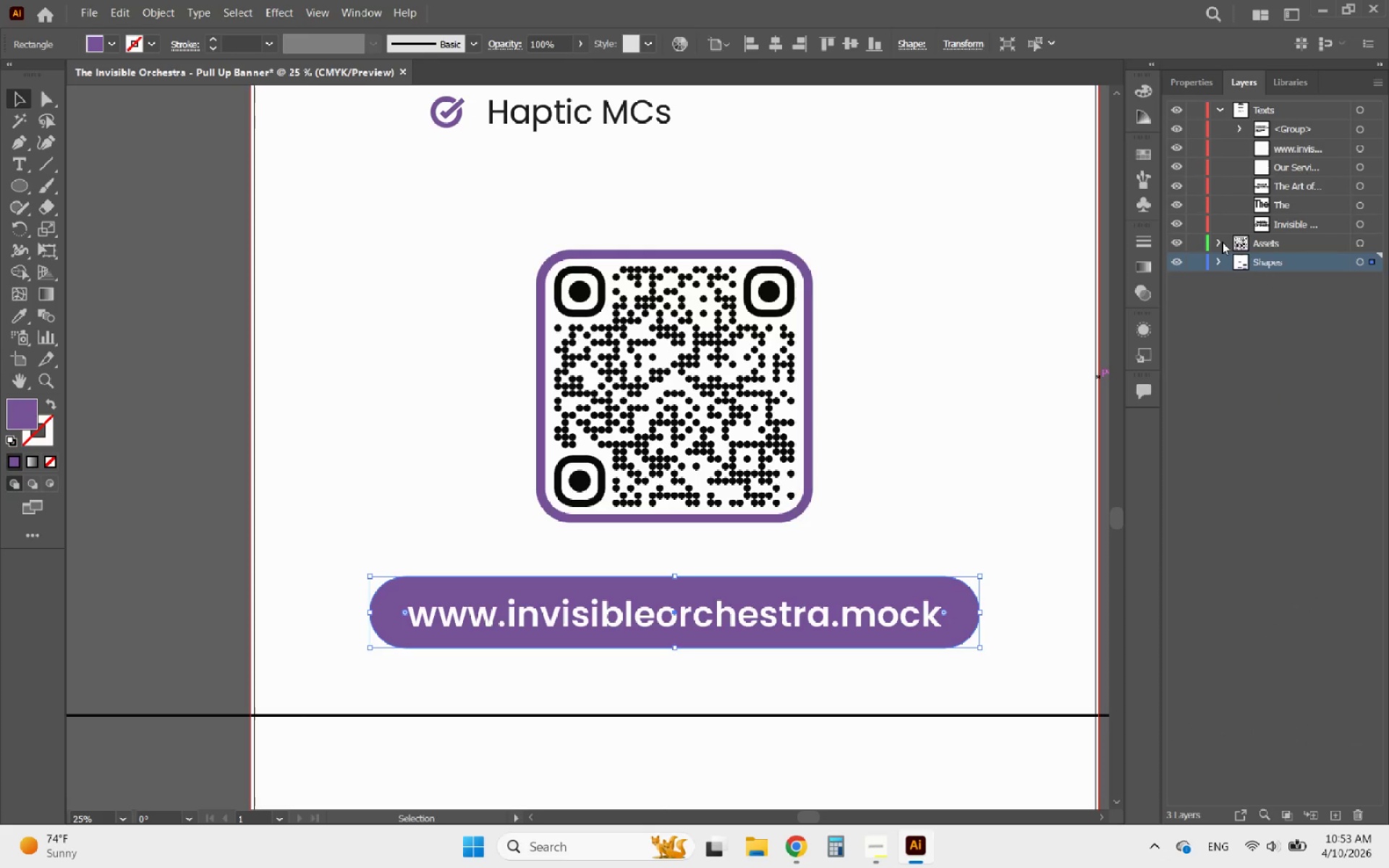 
left_click([1222, 242])
 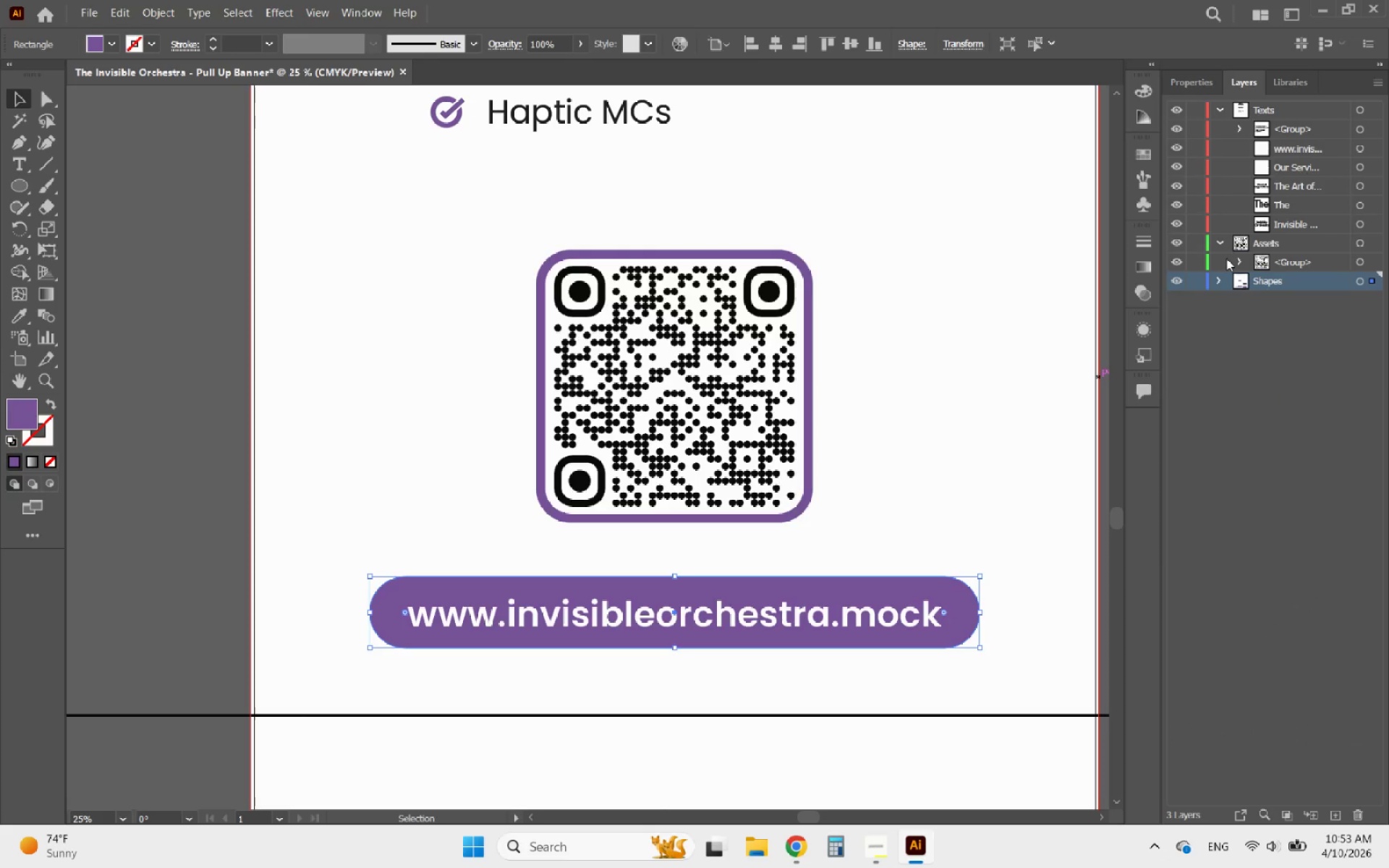 
left_click([1220, 236])
 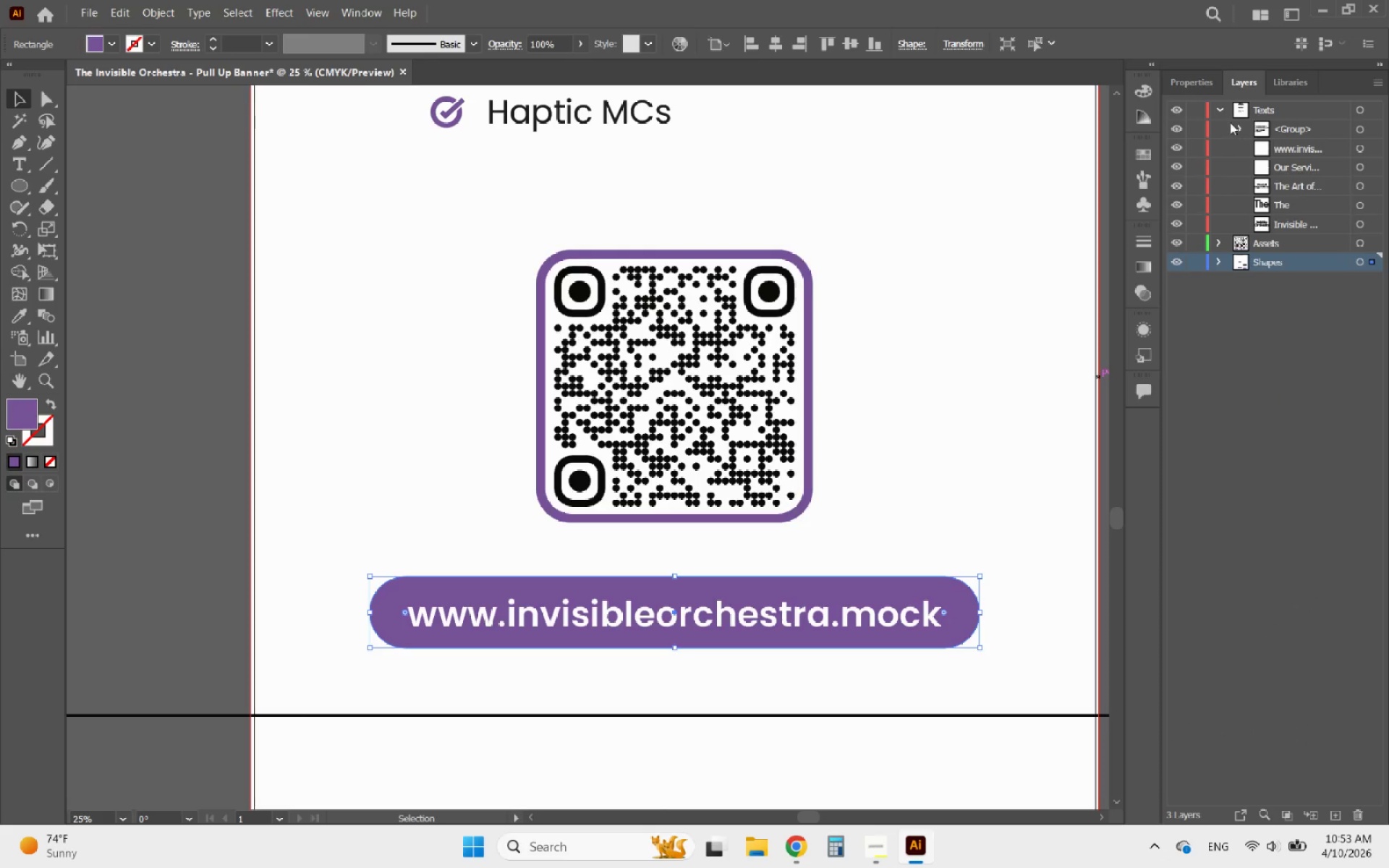 
left_click([1220, 106])
 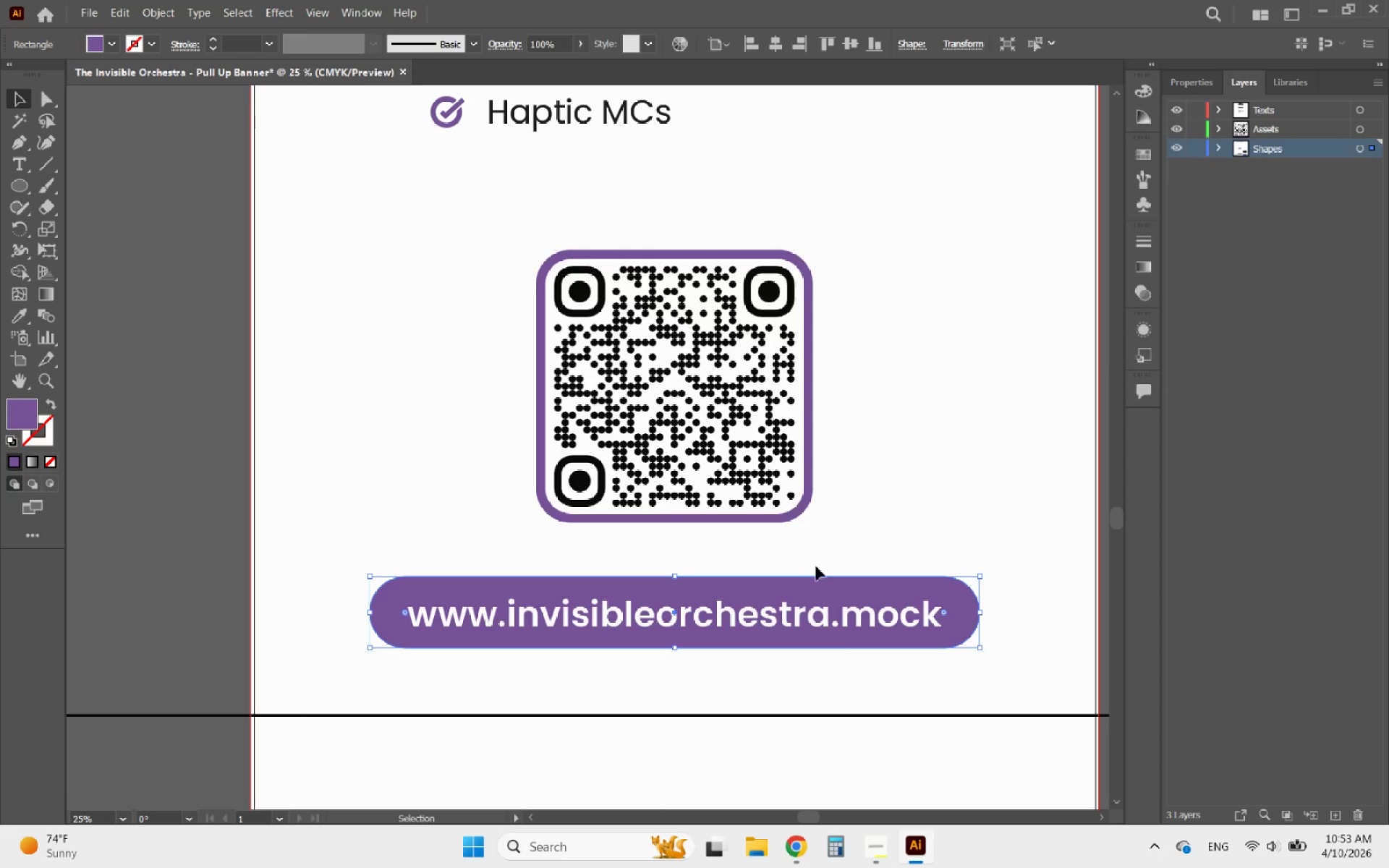 
left_click([767, 624])
 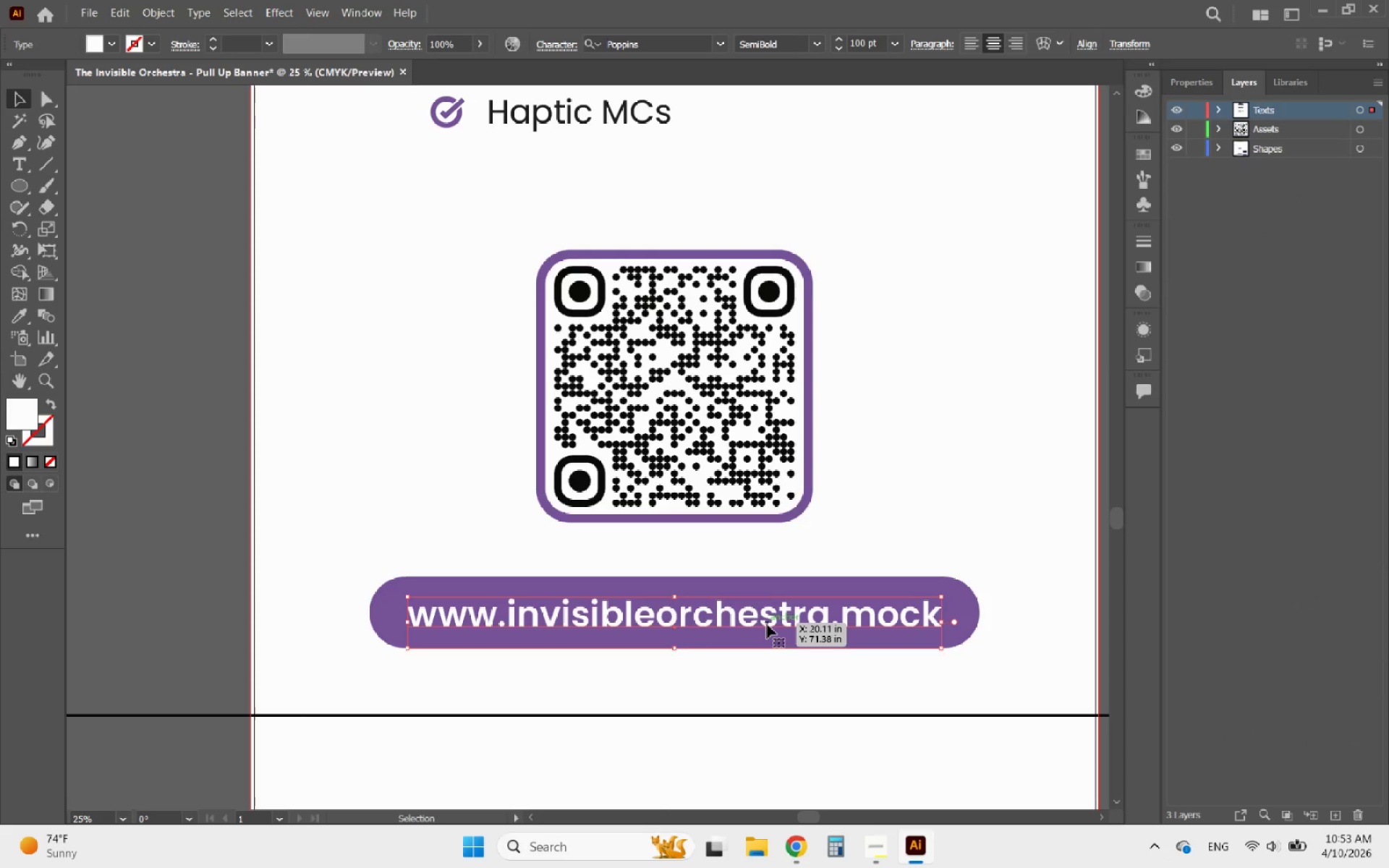 
right_click([767, 624])
 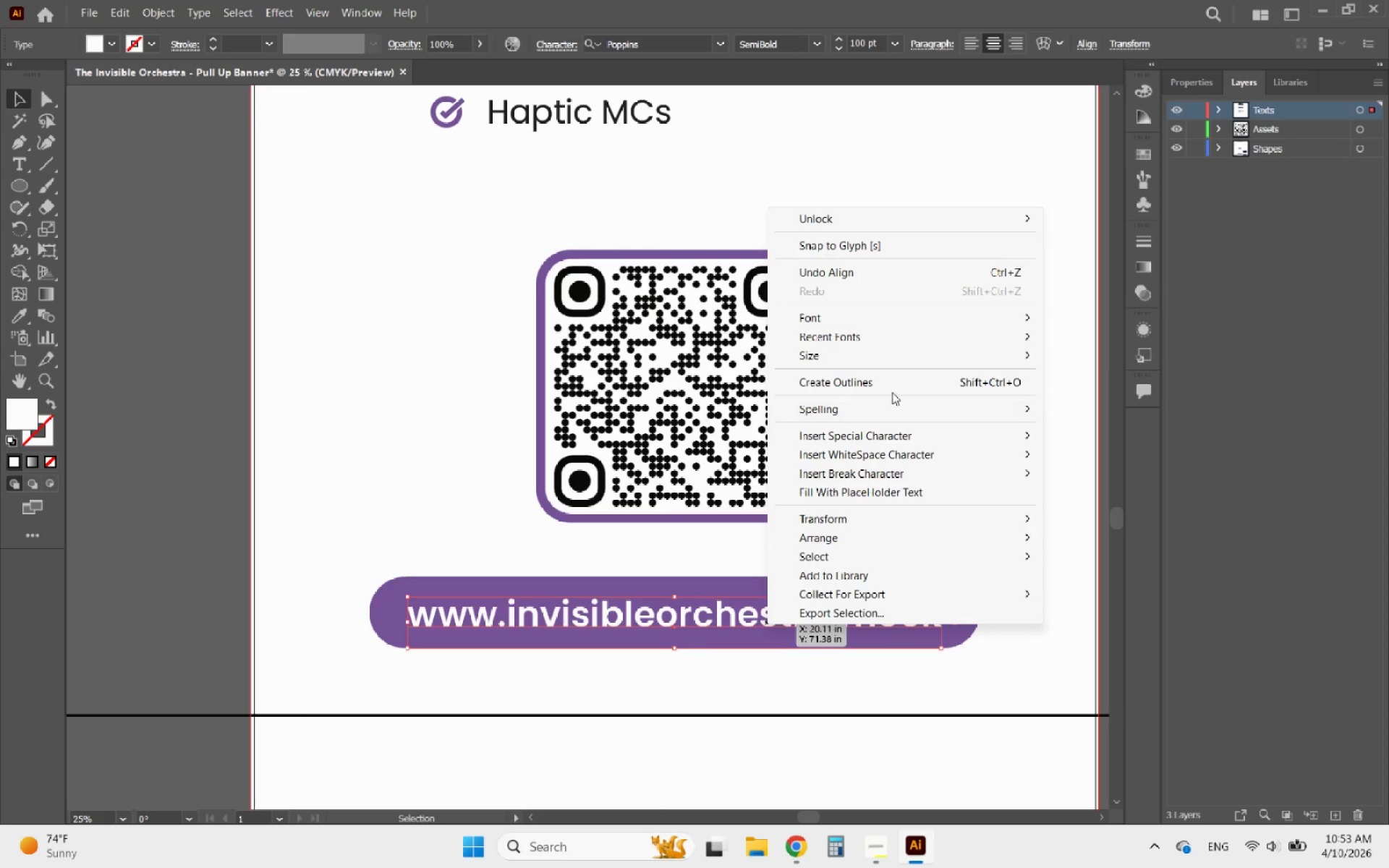 
left_click([862, 379])
 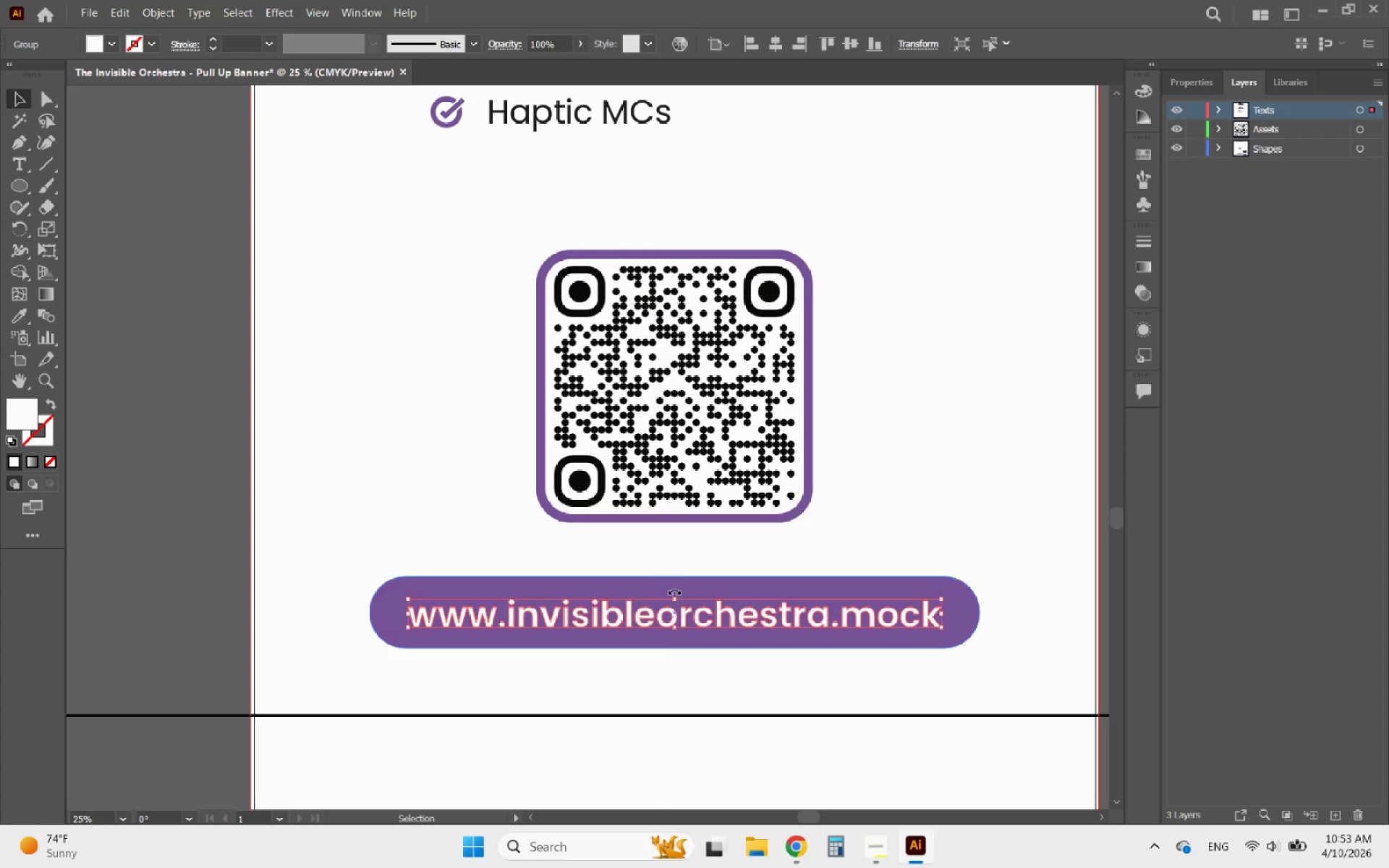 
hold_key(key=ShiftLeft, duration=0.39)
left_click([667, 585])
 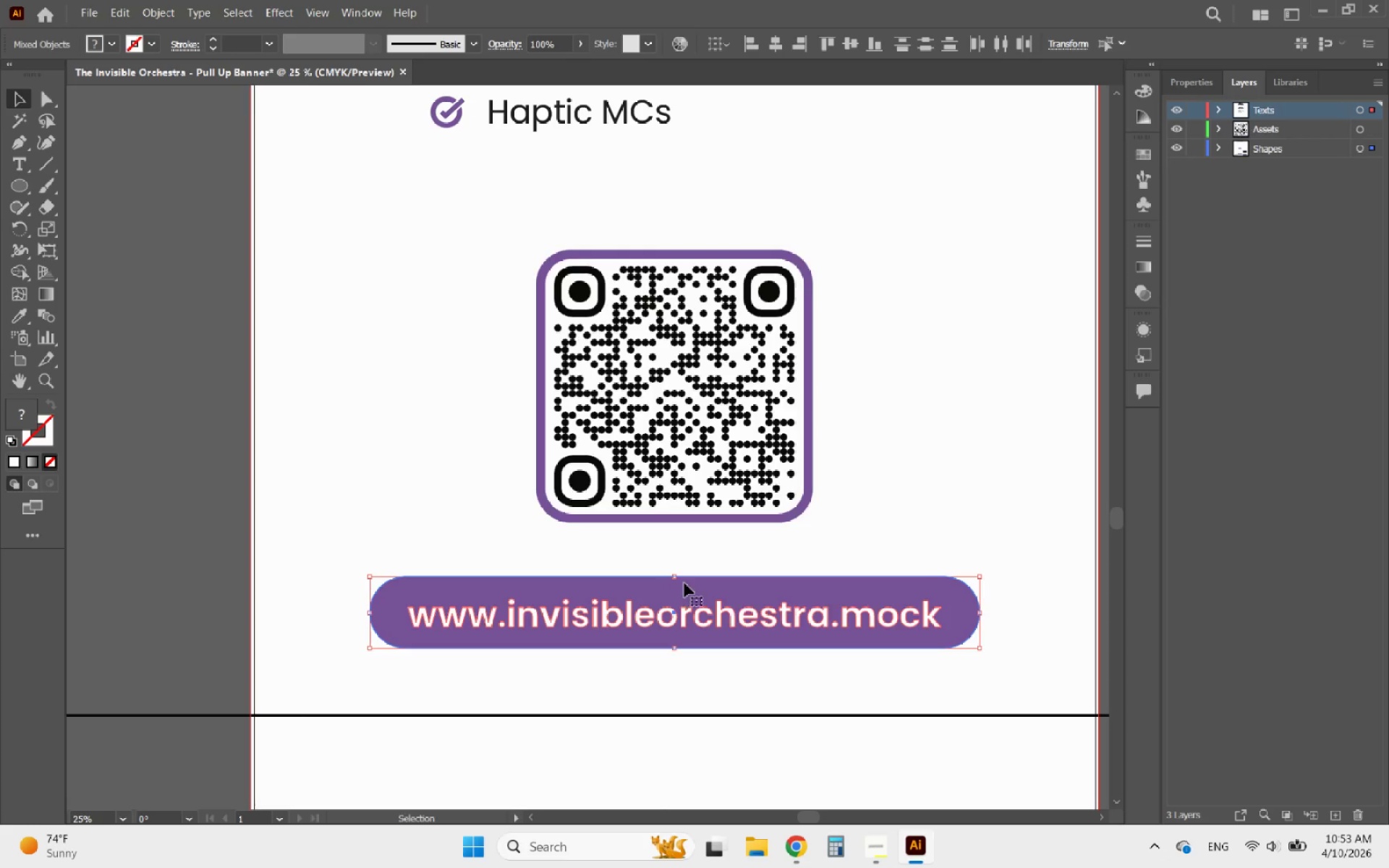 
left_click([684, 583])
 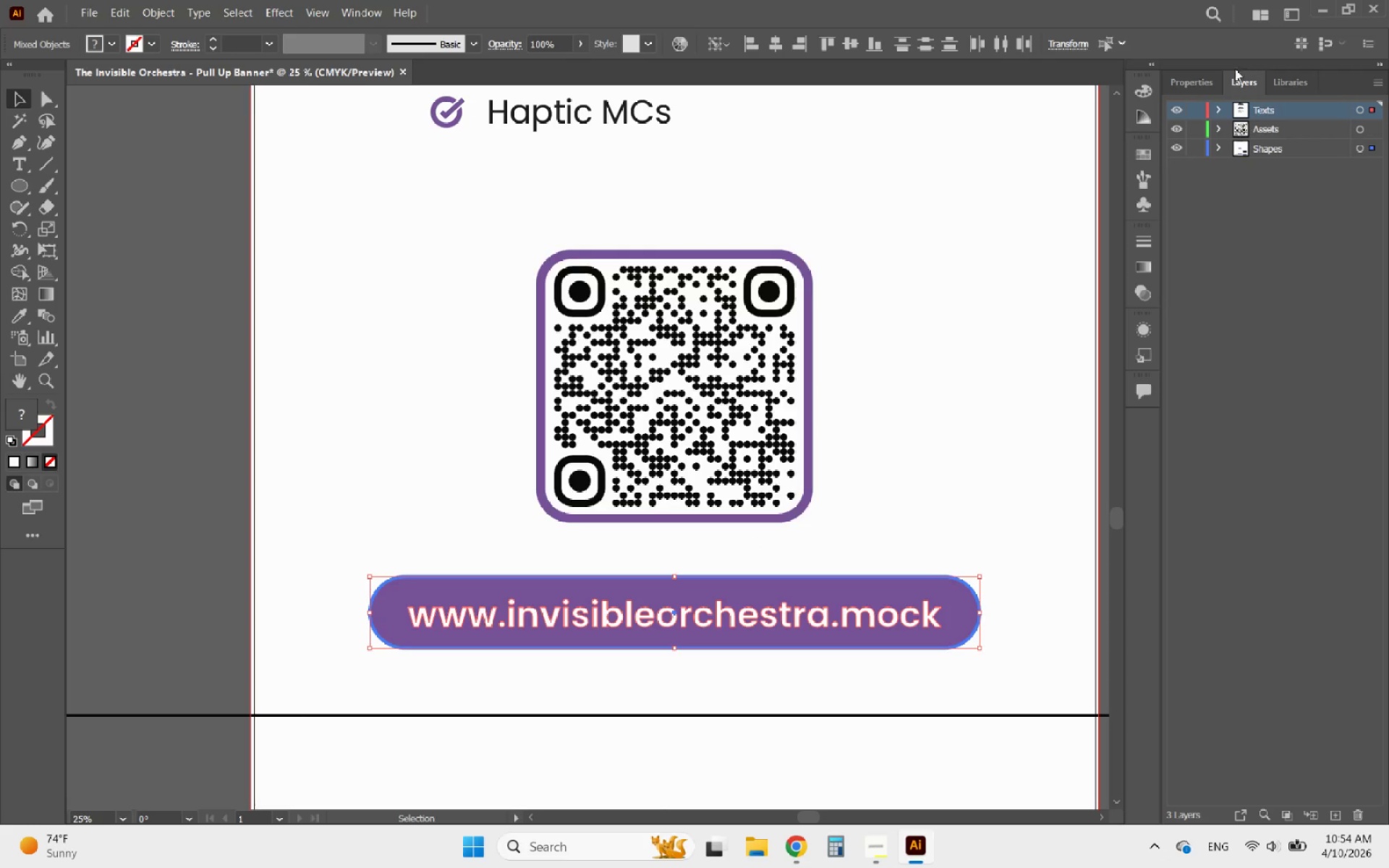 
left_click([1202, 78])
 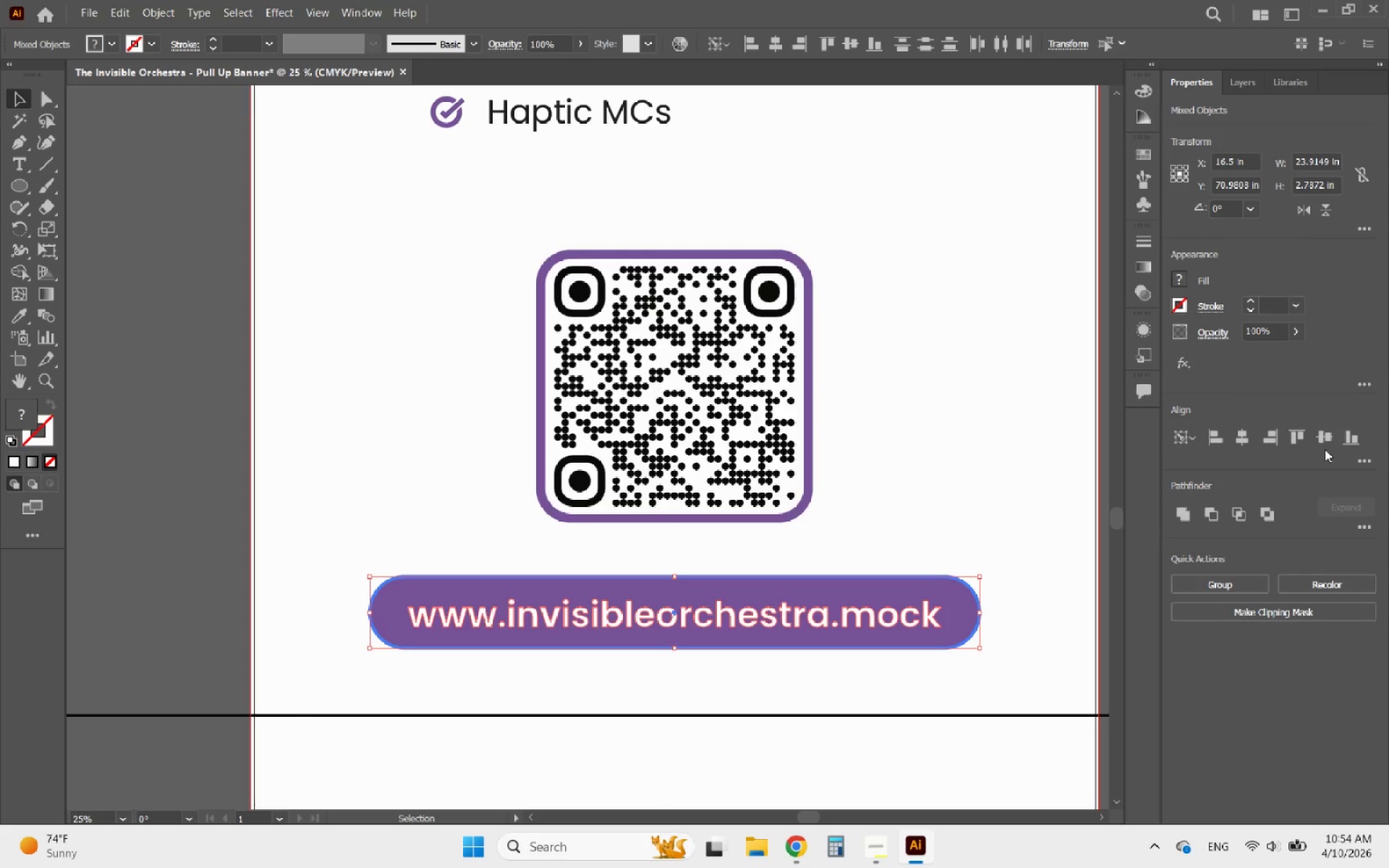 
left_click([1325, 438])
 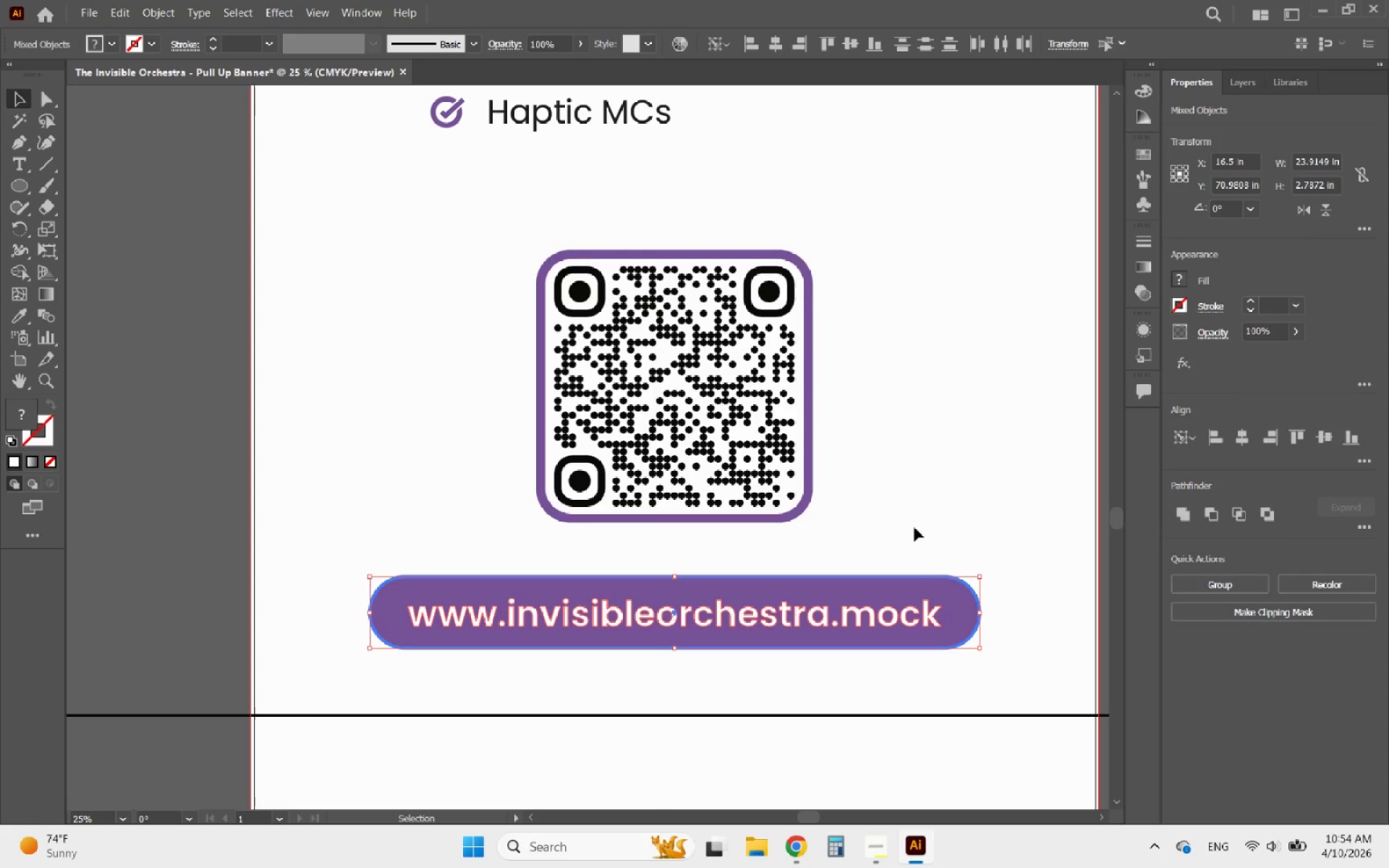 
left_click([913, 527])
 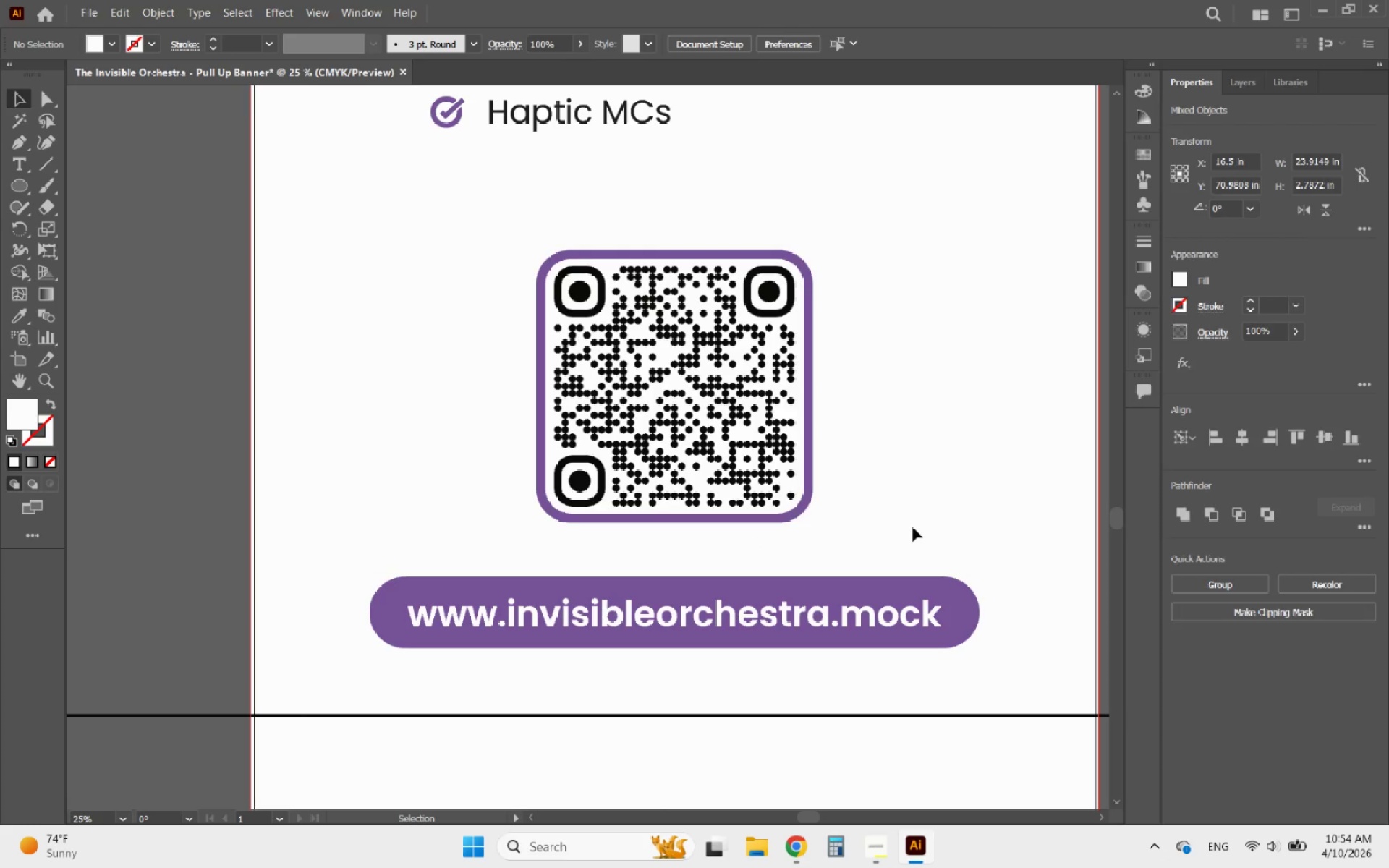 
hold_key(key=AltLeft, duration=1.7)
scroll: coordinate [732, 697], scroll_direction: down, amount: 3.0
 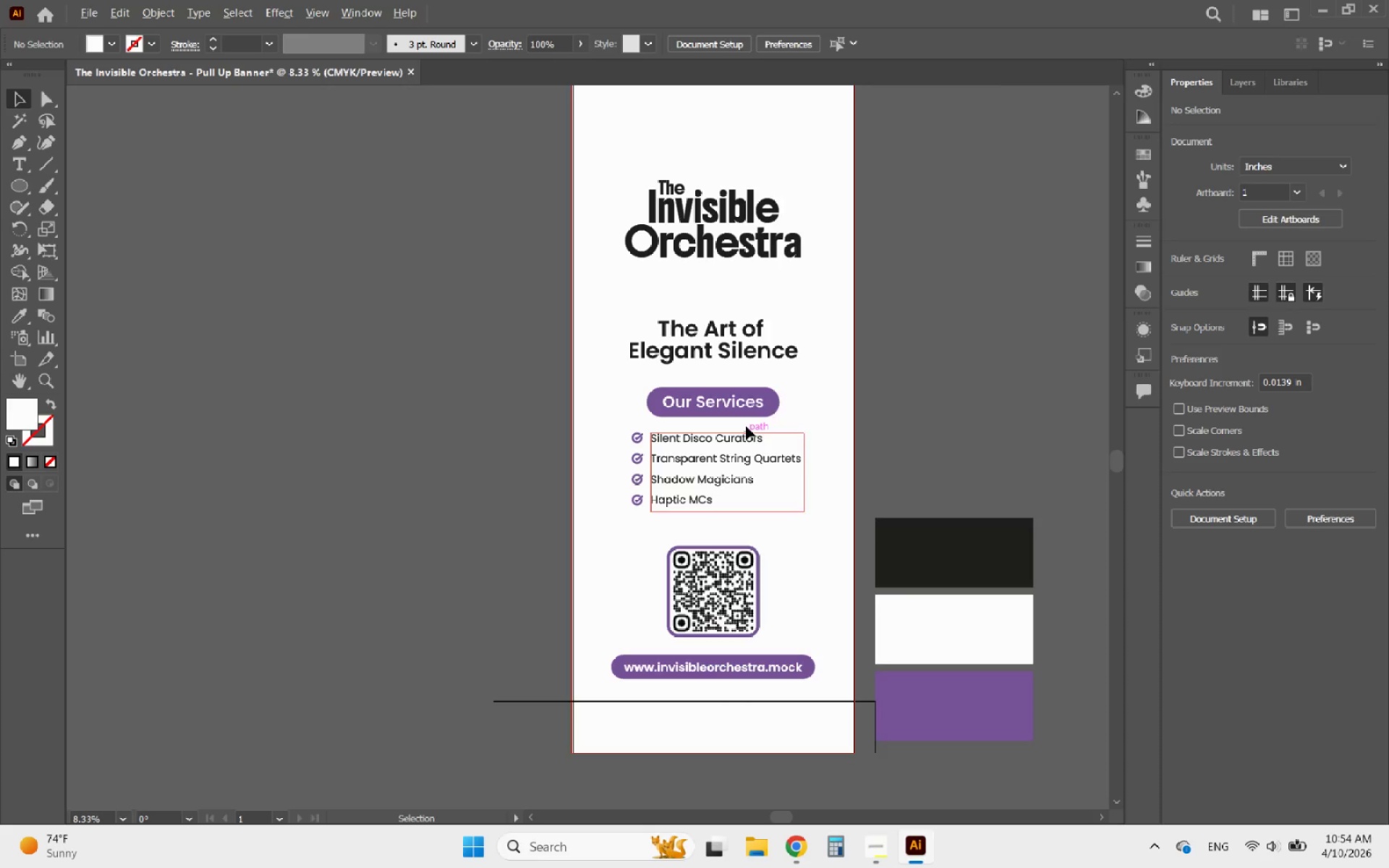 
scroll: coordinate [746, 401], scroll_direction: up, amount: 3.0
 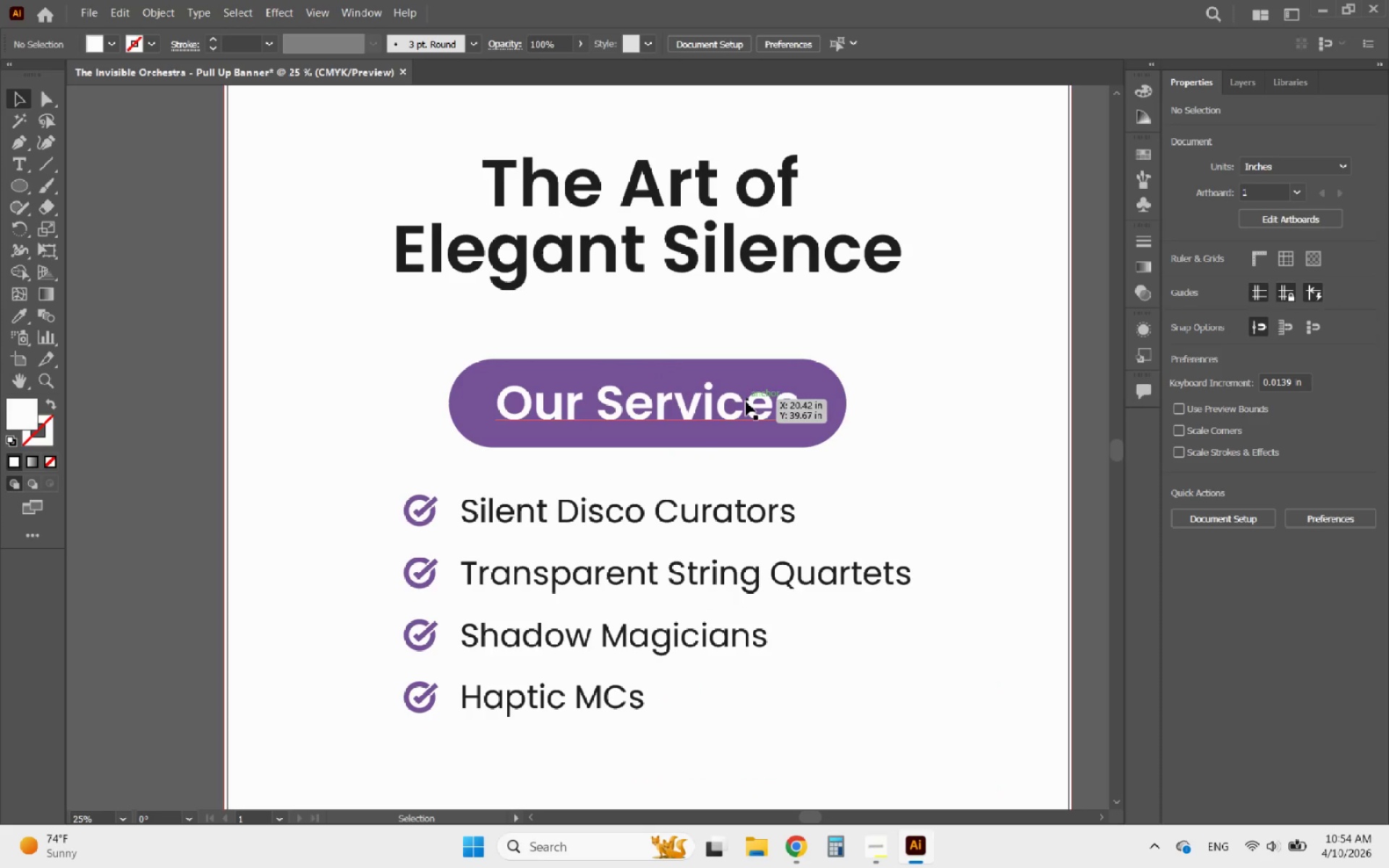 
left_click([746, 401])
 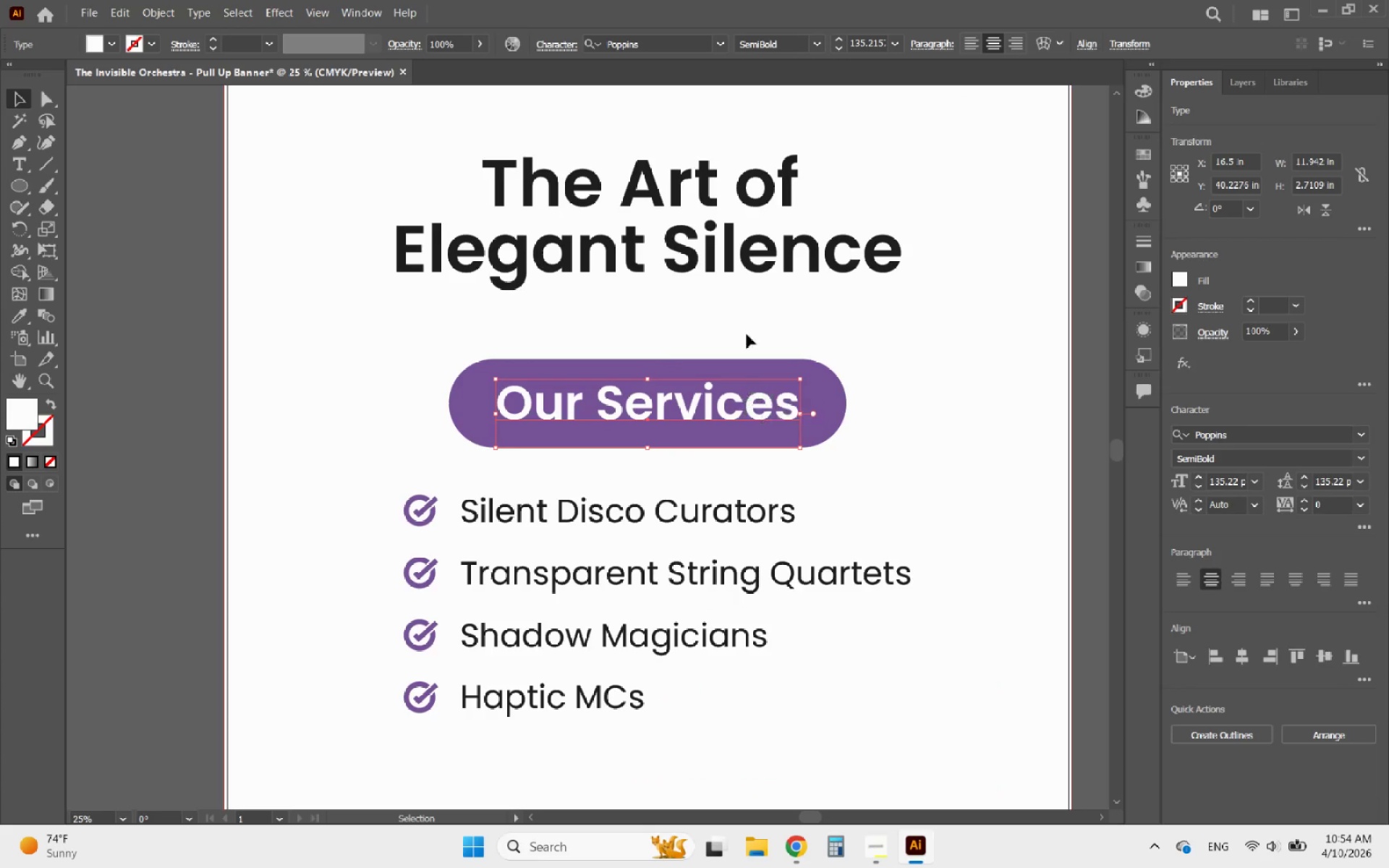 
hold_key(key=ShiftLeft, duration=3.28)
left_click([726, 274])
 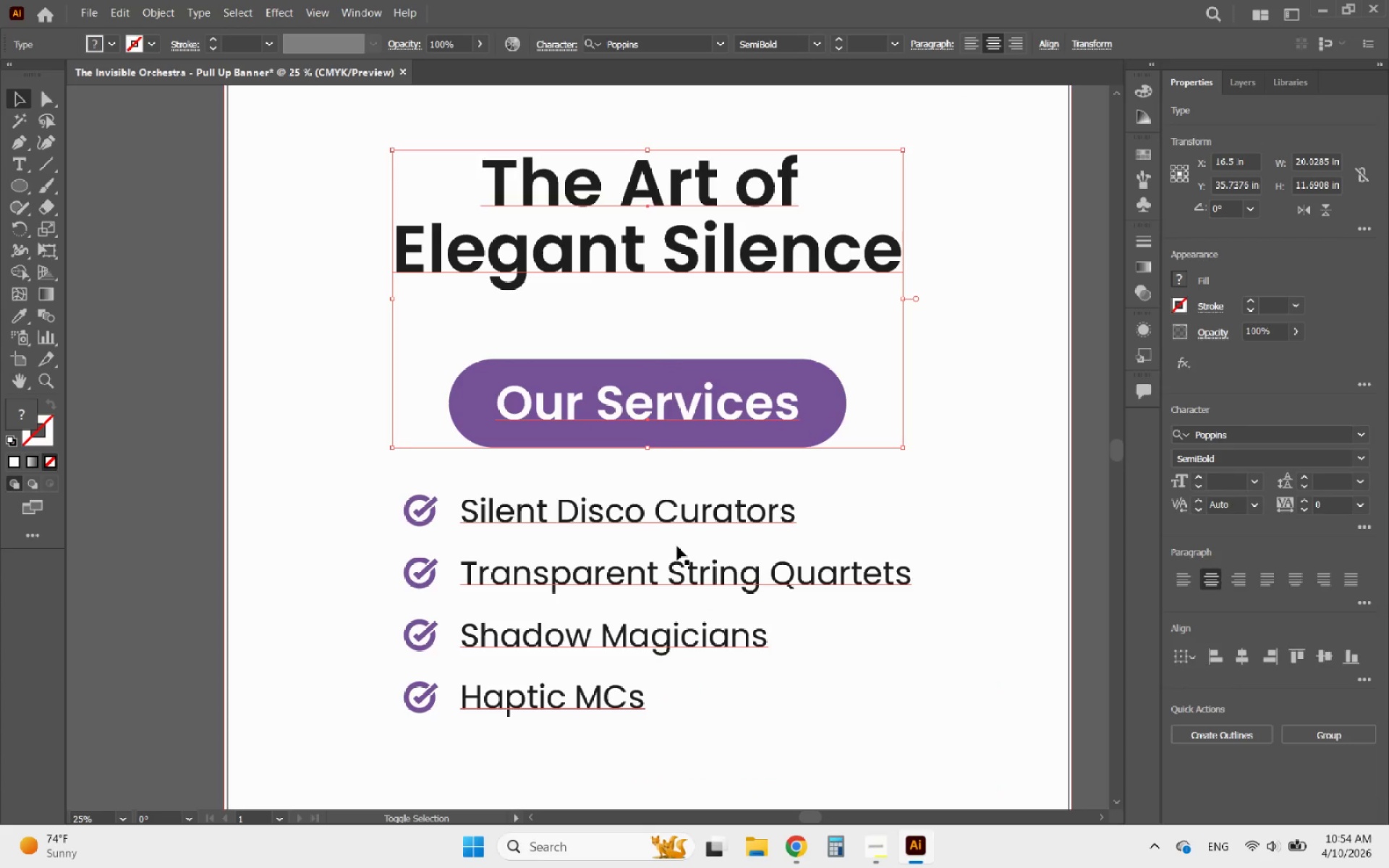 
left_click([677, 546])
 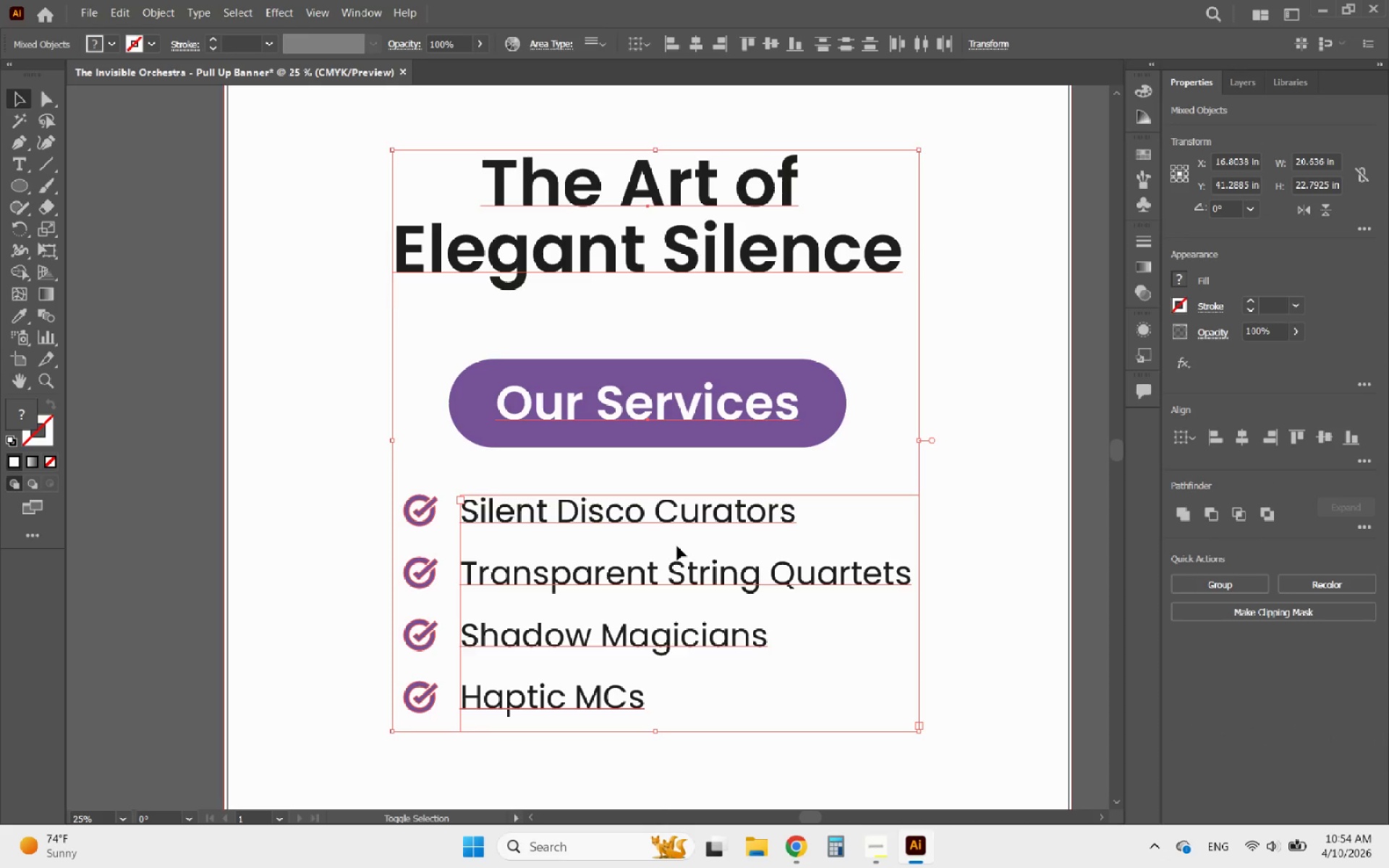 
right_click([677, 546])
 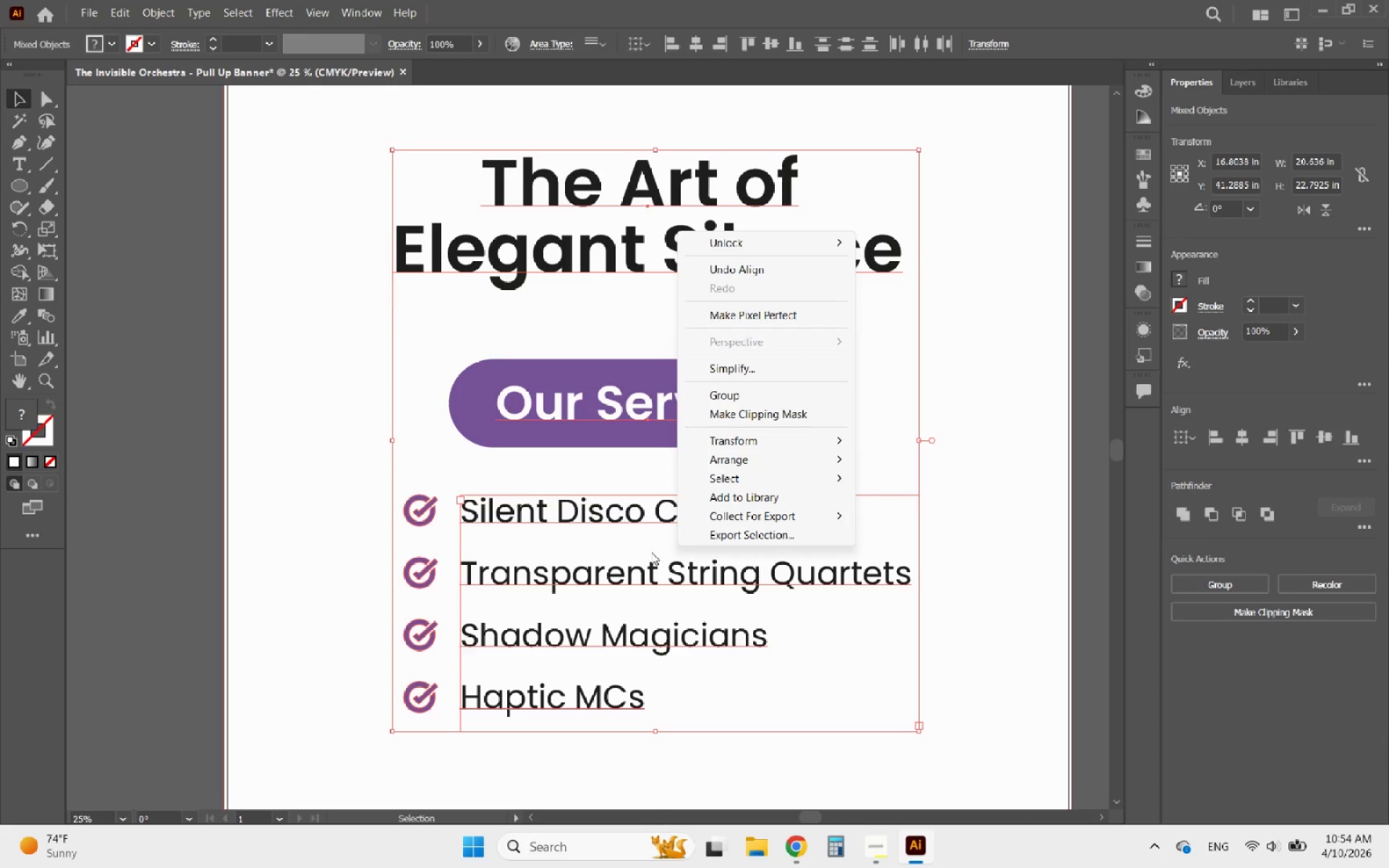 
left_click([647, 553])
 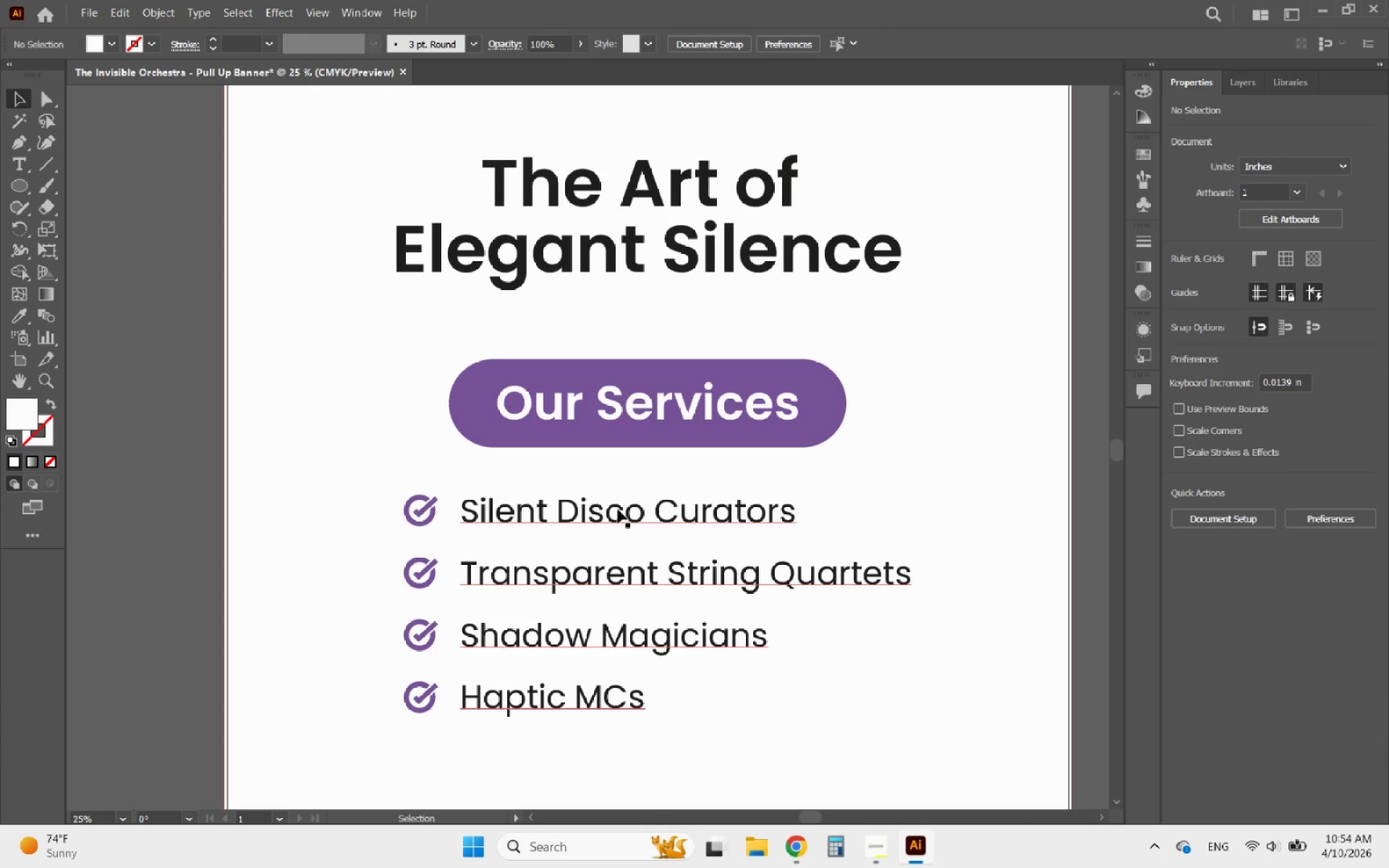 
double_click([618, 509])
 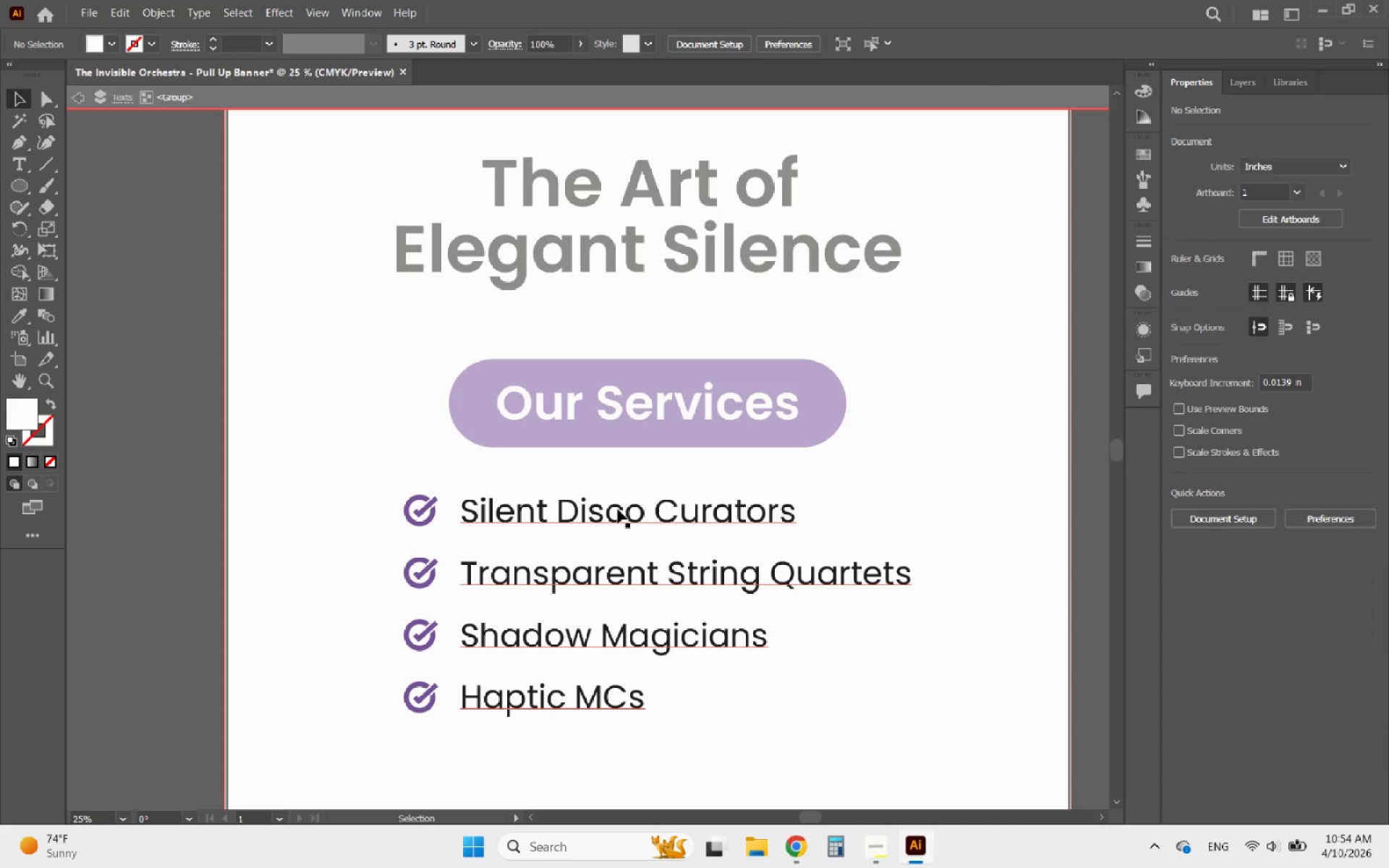 
triple_click([618, 509])
 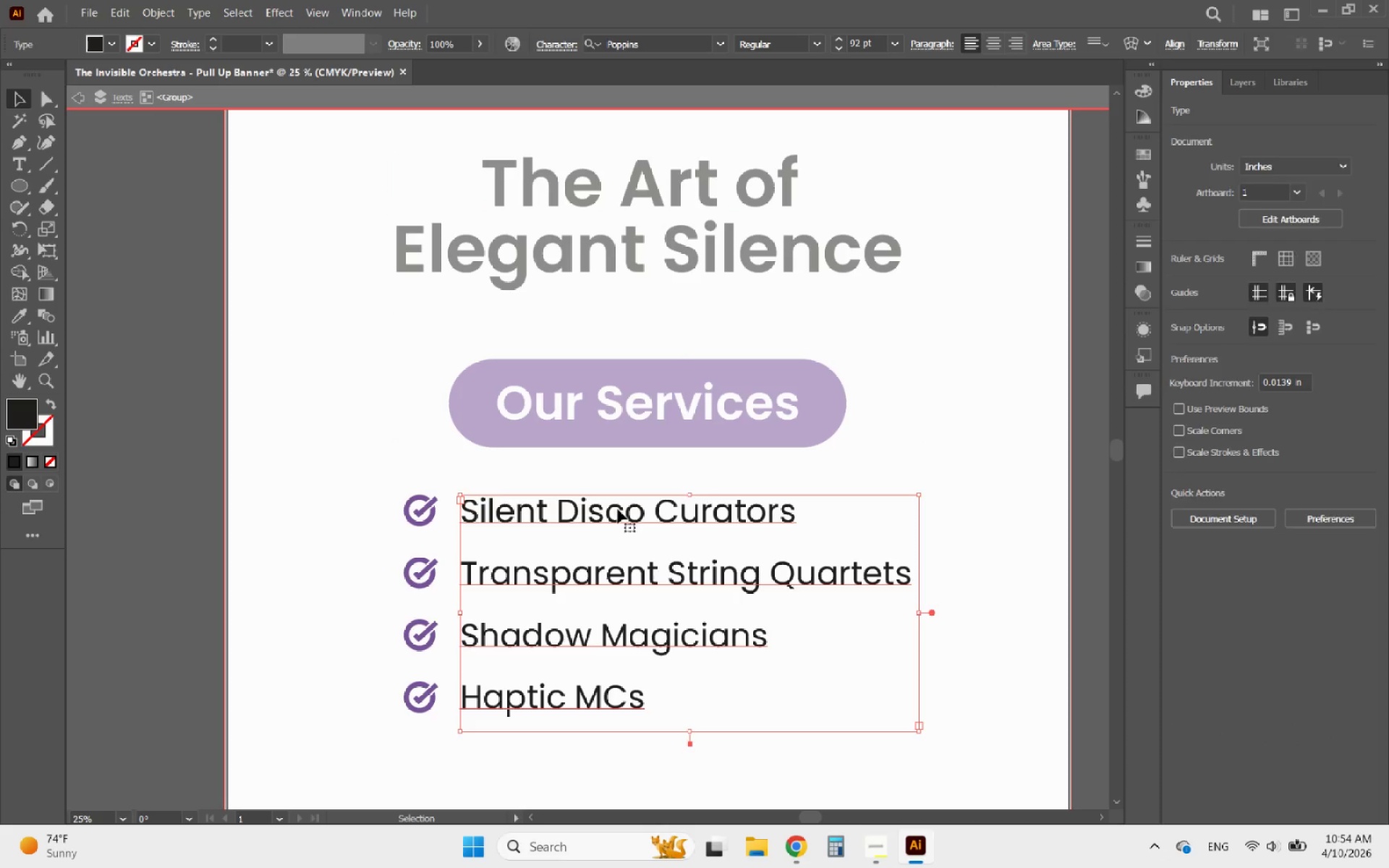 
right_click([618, 509])
 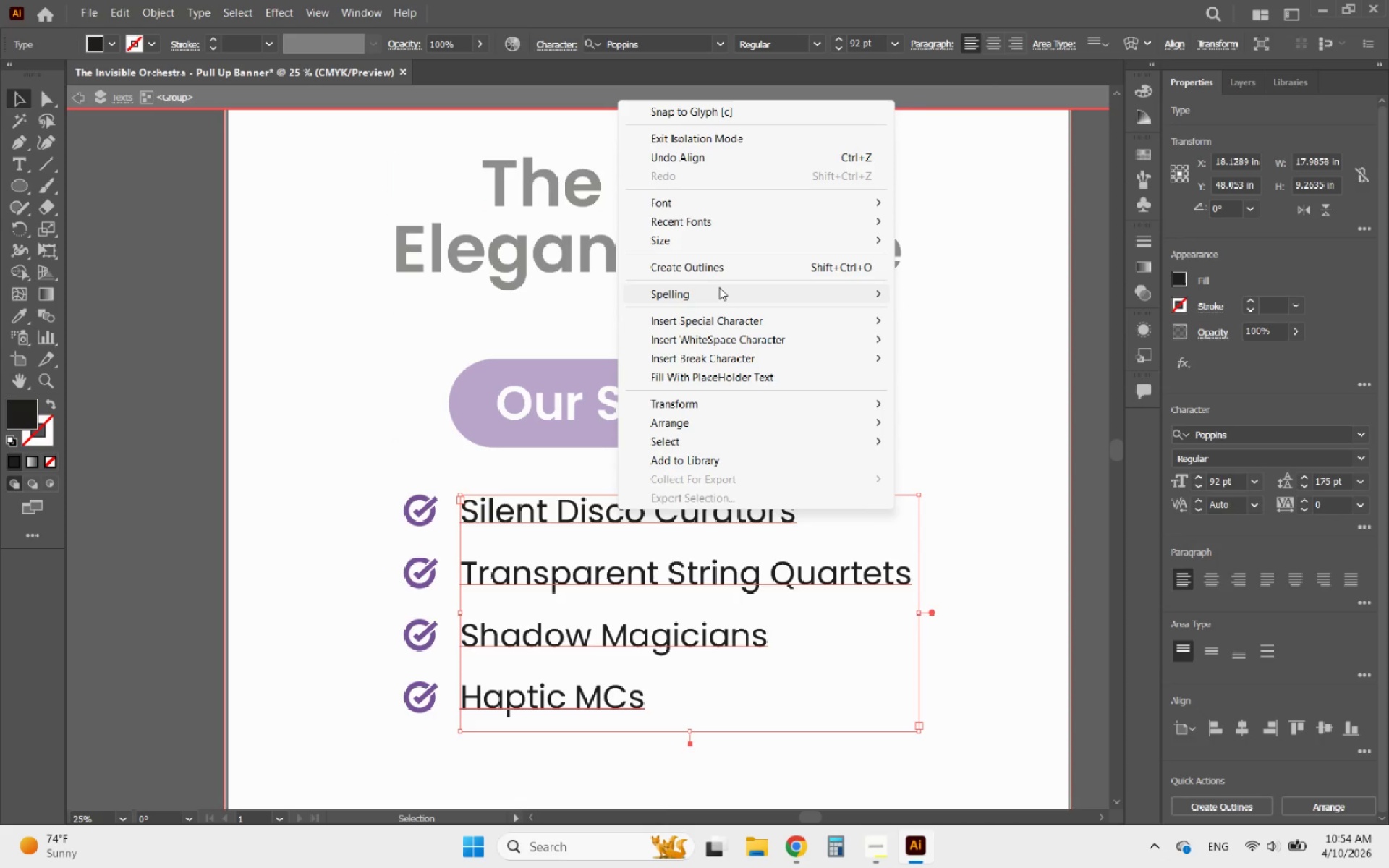 
left_click([708, 267])
 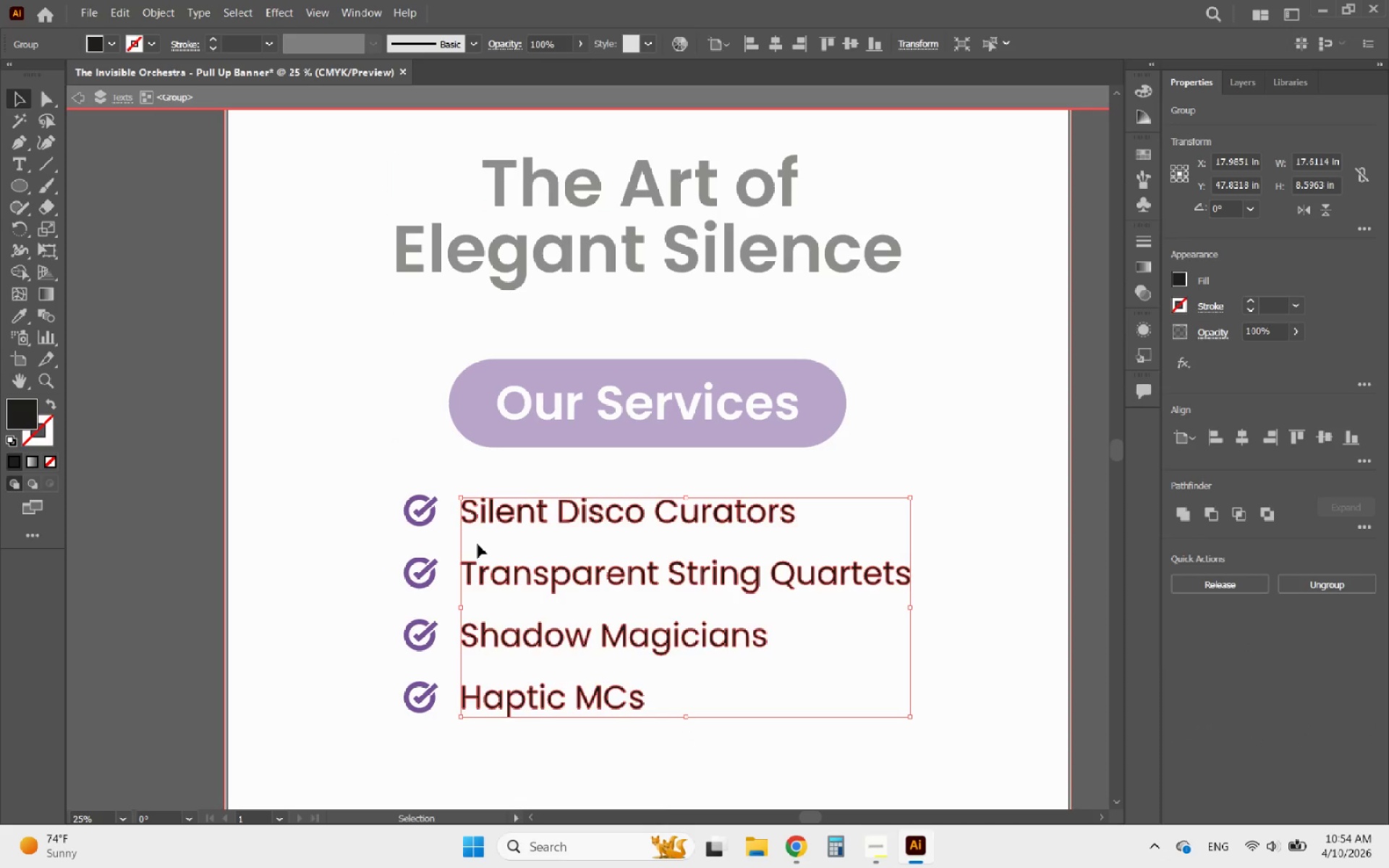 
double_click([477, 544])
 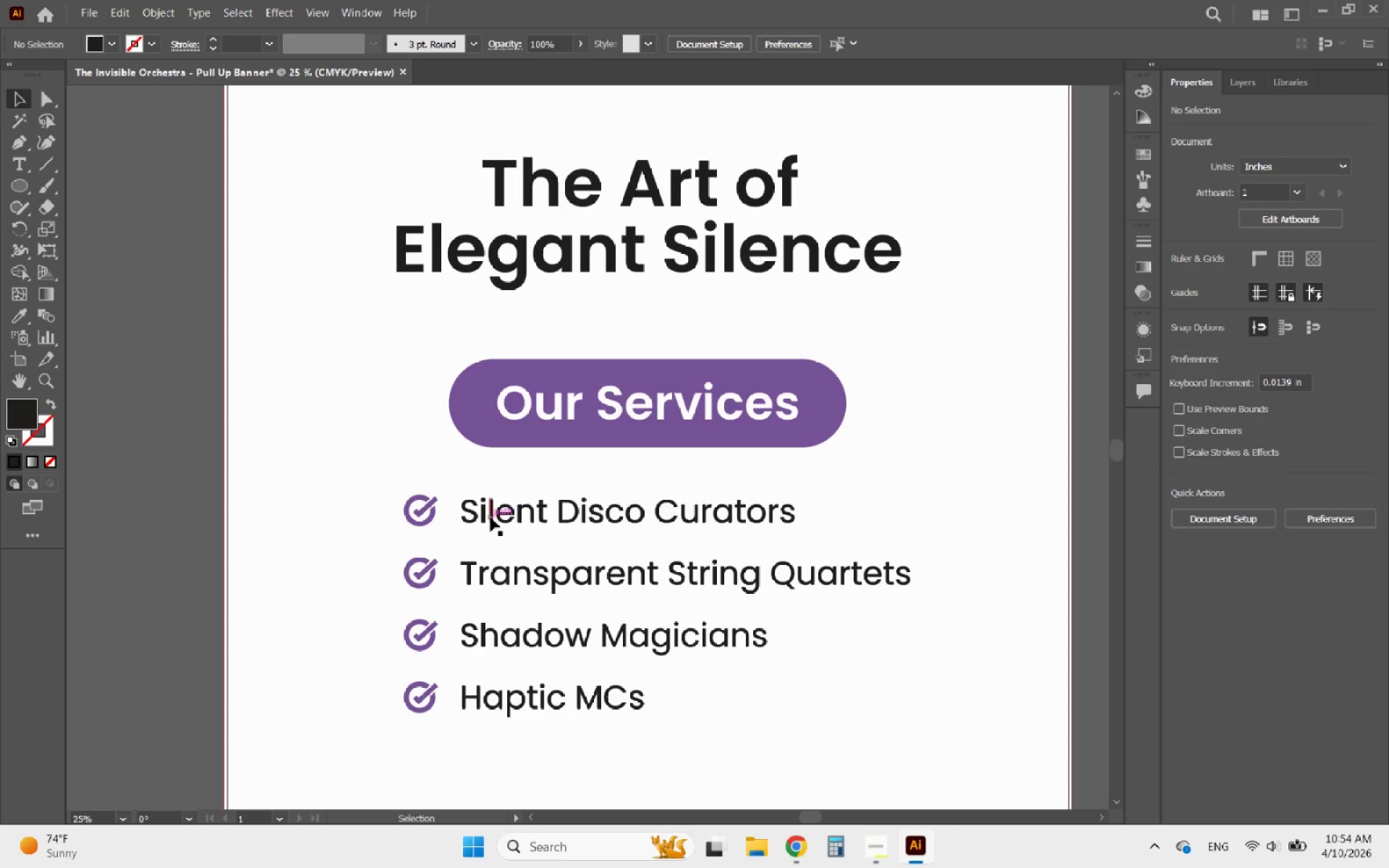 
left_click([490, 517])
 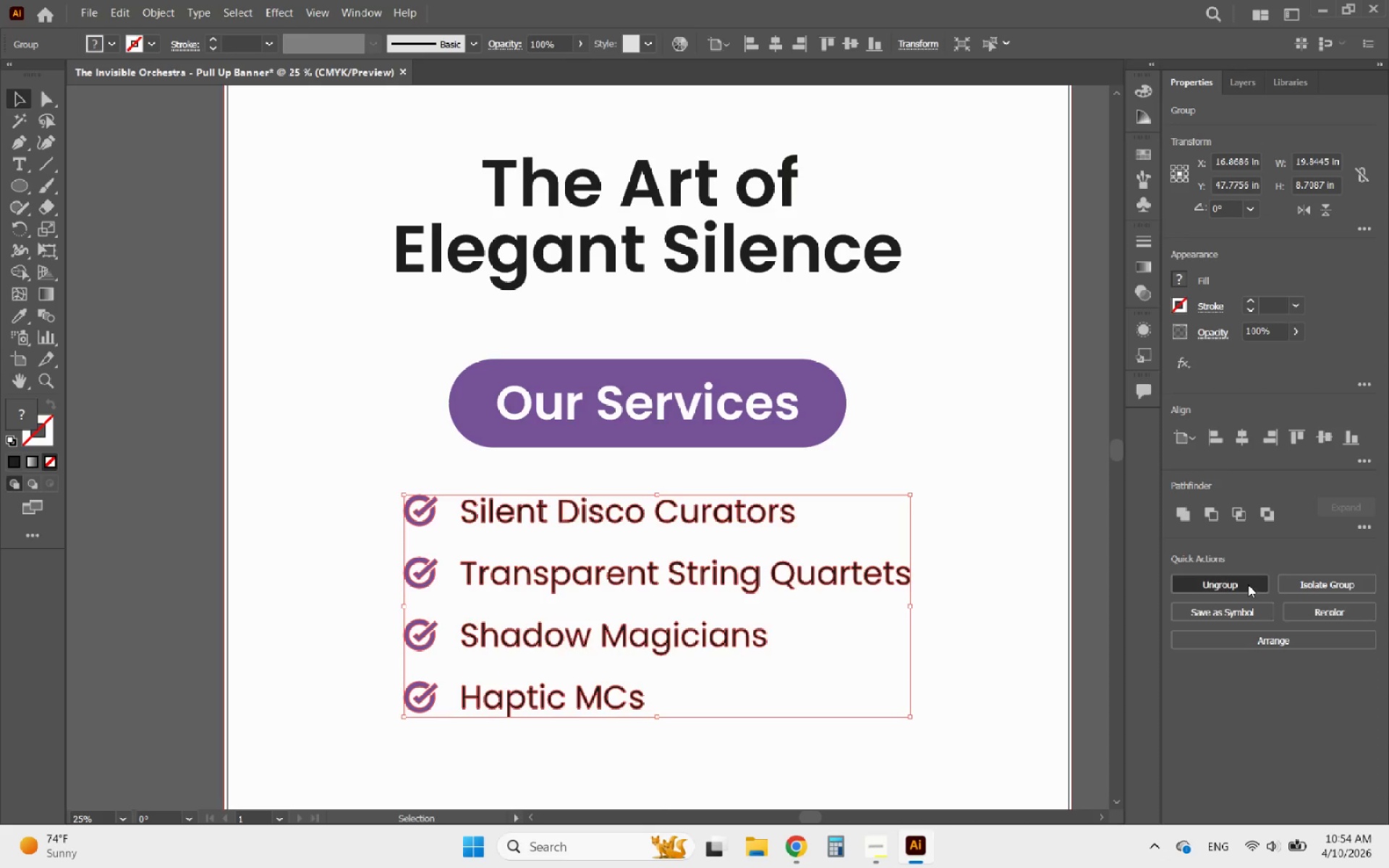 
left_click([990, 535])
 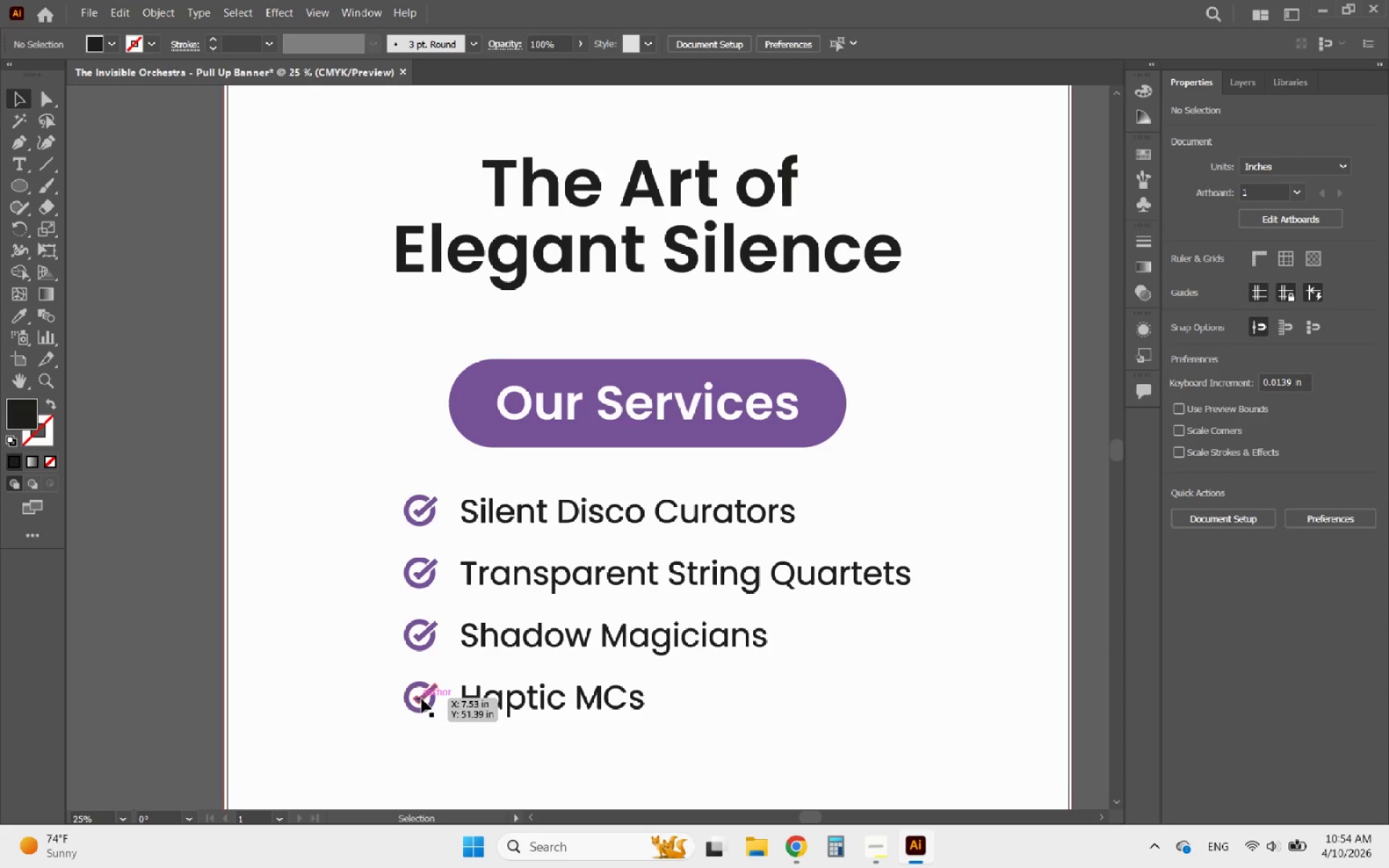 
left_click_drag(start_coordinate=[430, 732], to_coordinate=[354, 488])
 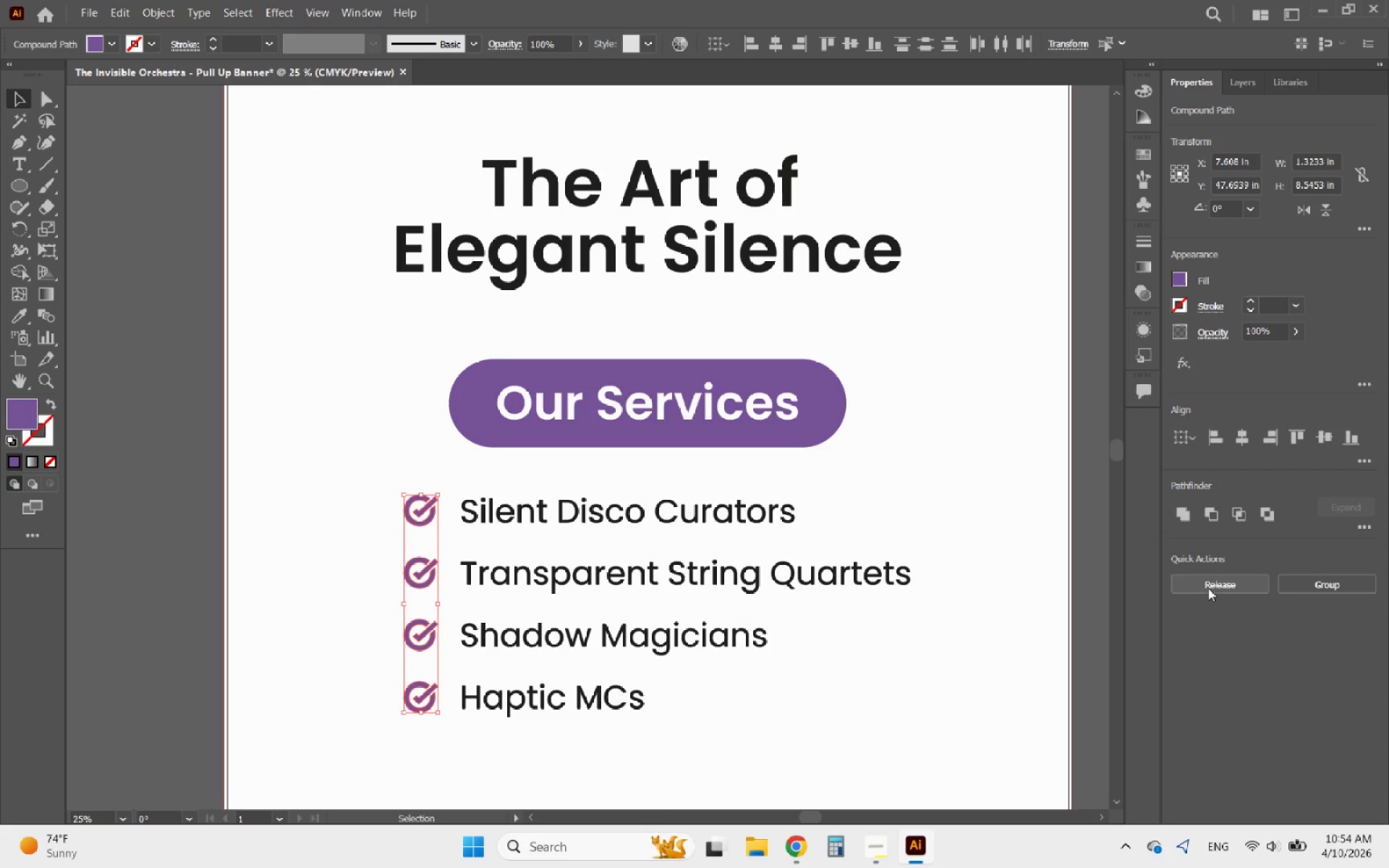 
left_click([1301, 583])
 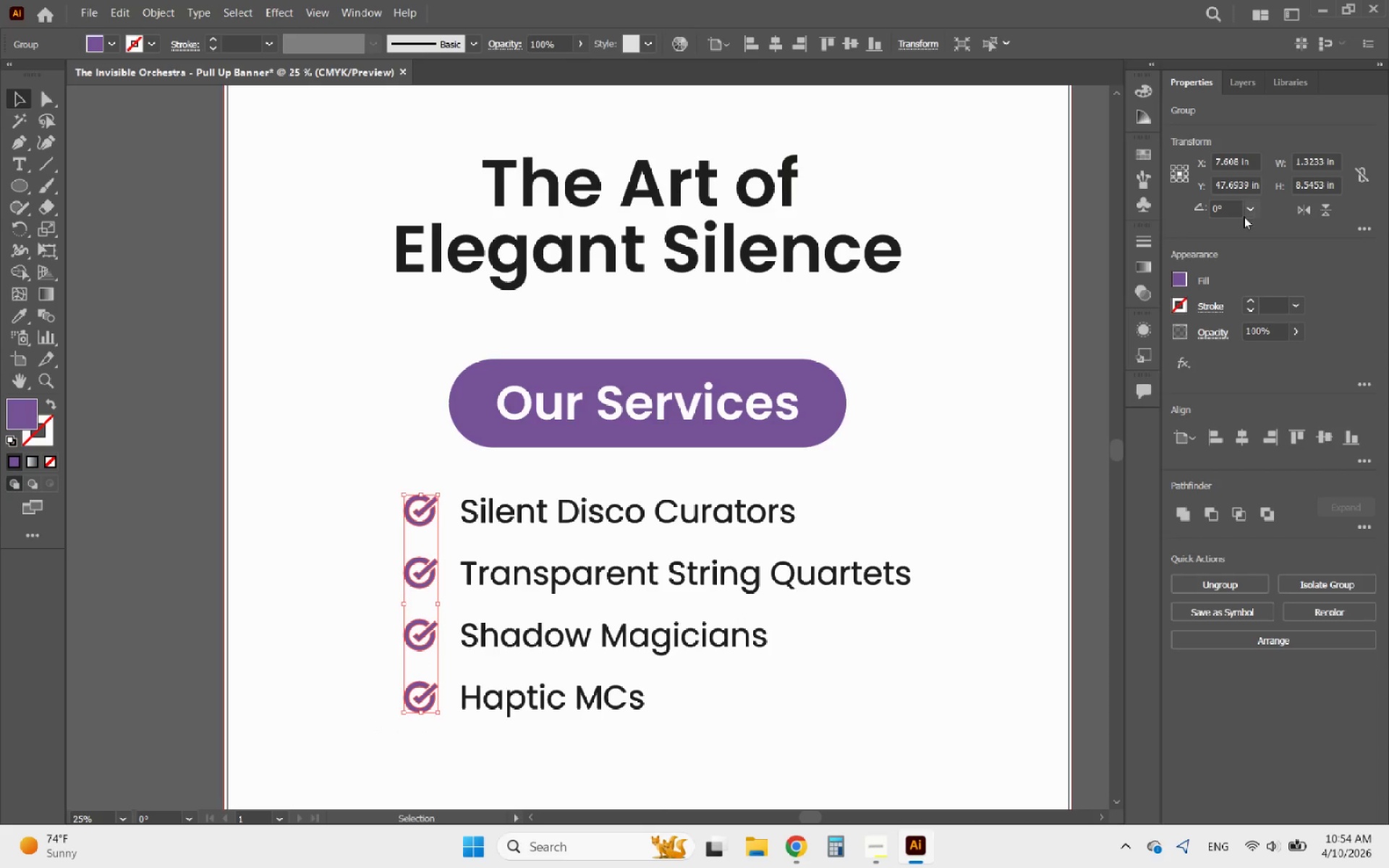 
left_click([1236, 81])
 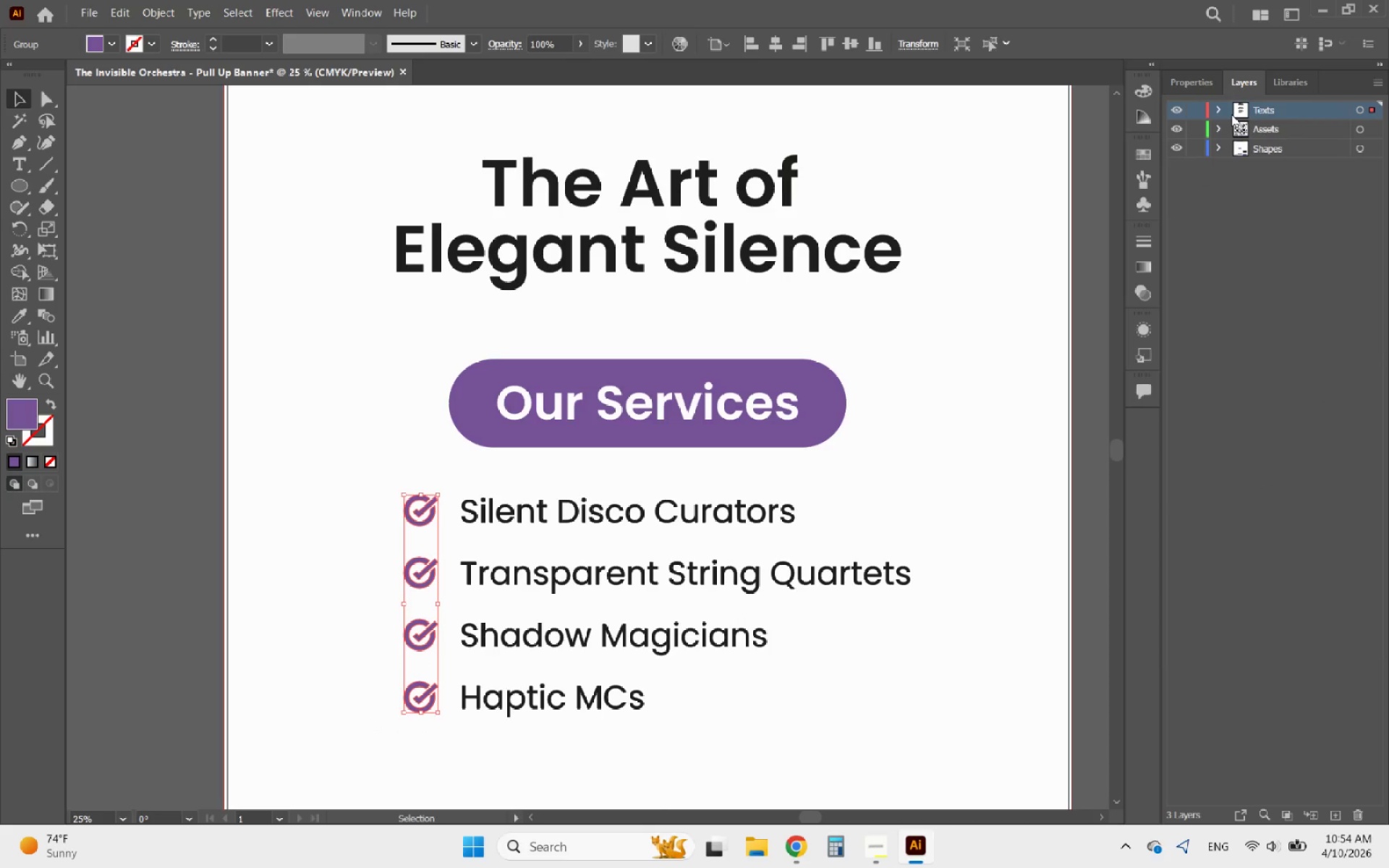 
left_click([1218, 113])
 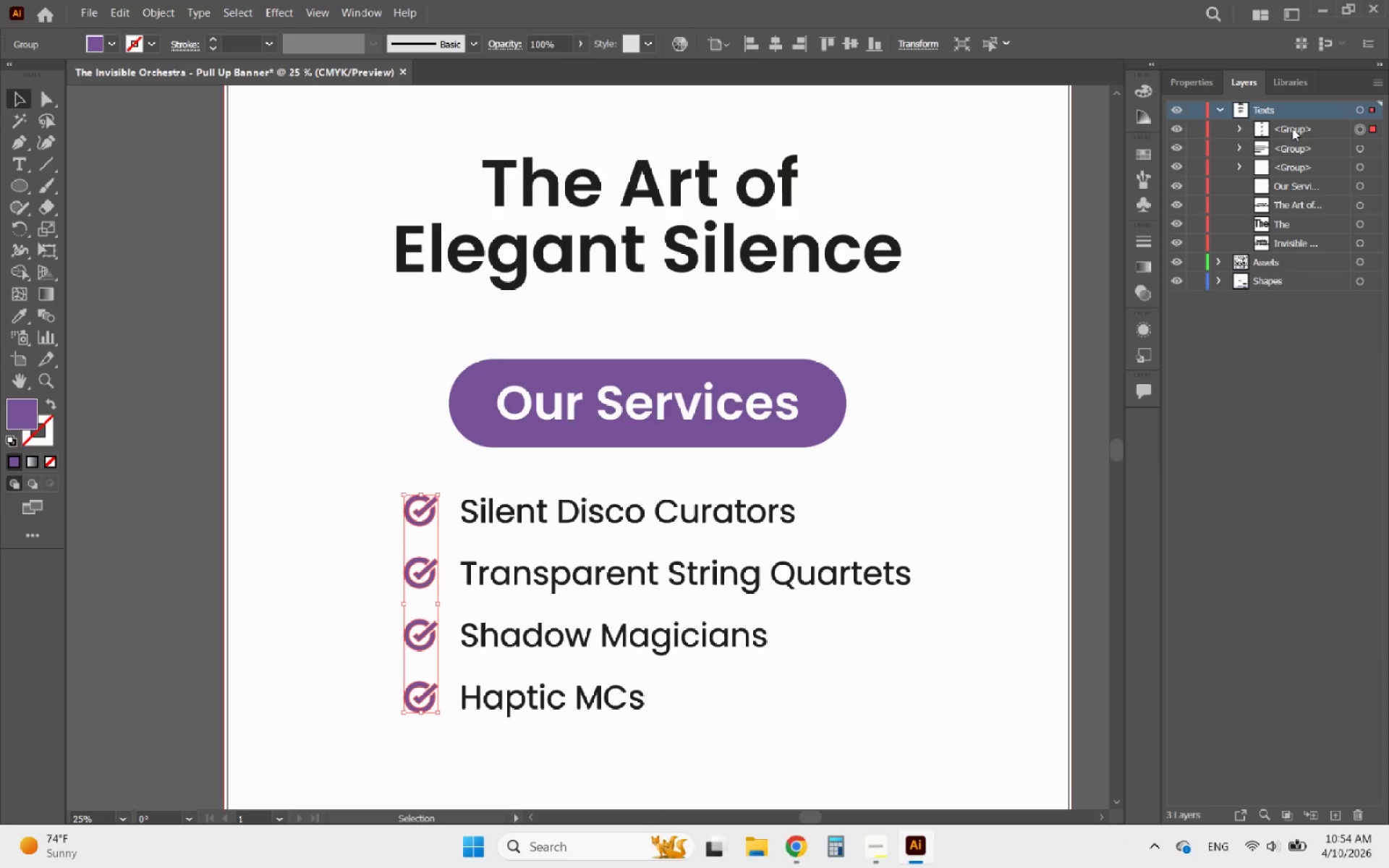 
left_click_drag(start_coordinate=[1292, 128], to_coordinate=[1280, 280])
 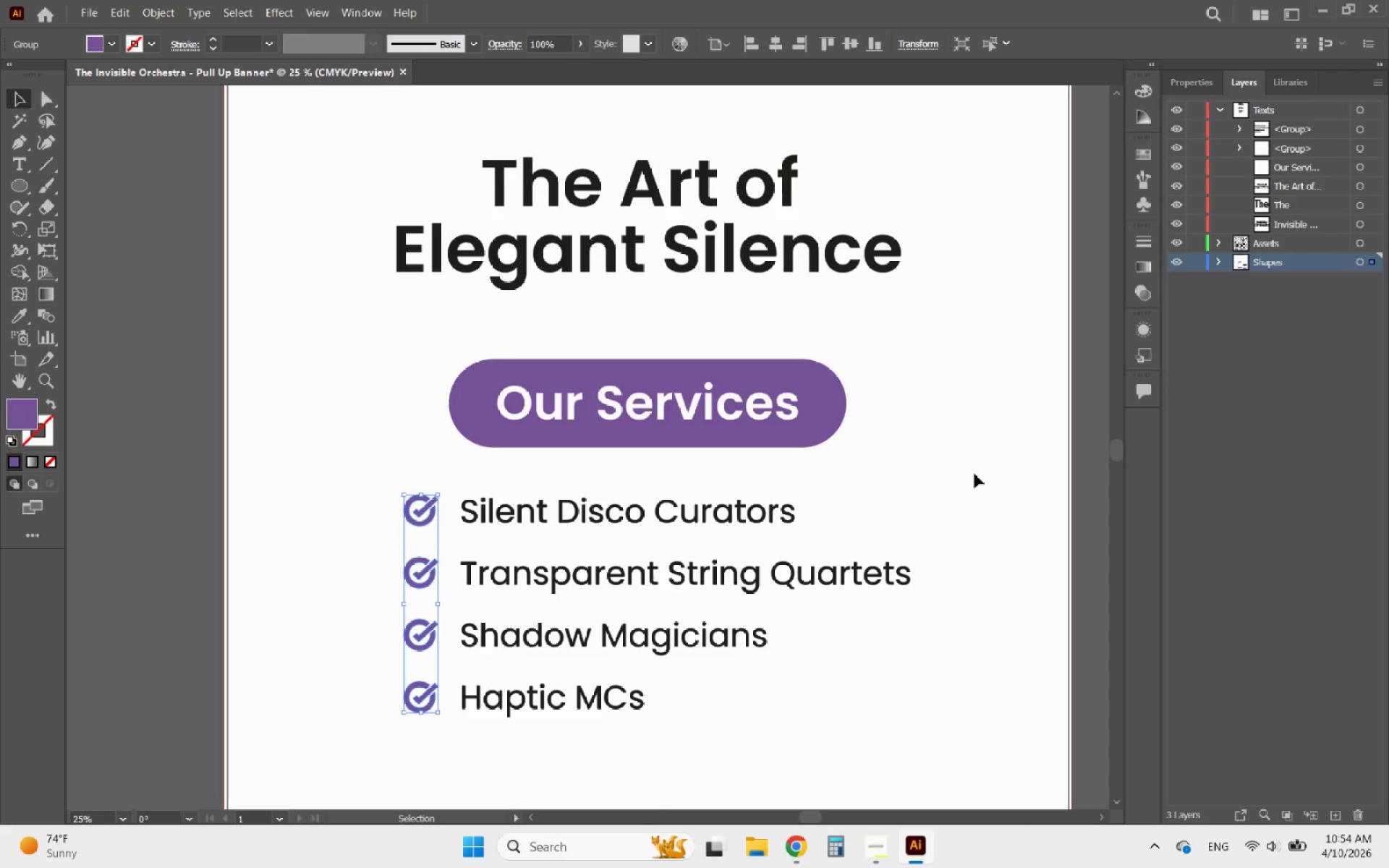 
left_click([974, 474])
 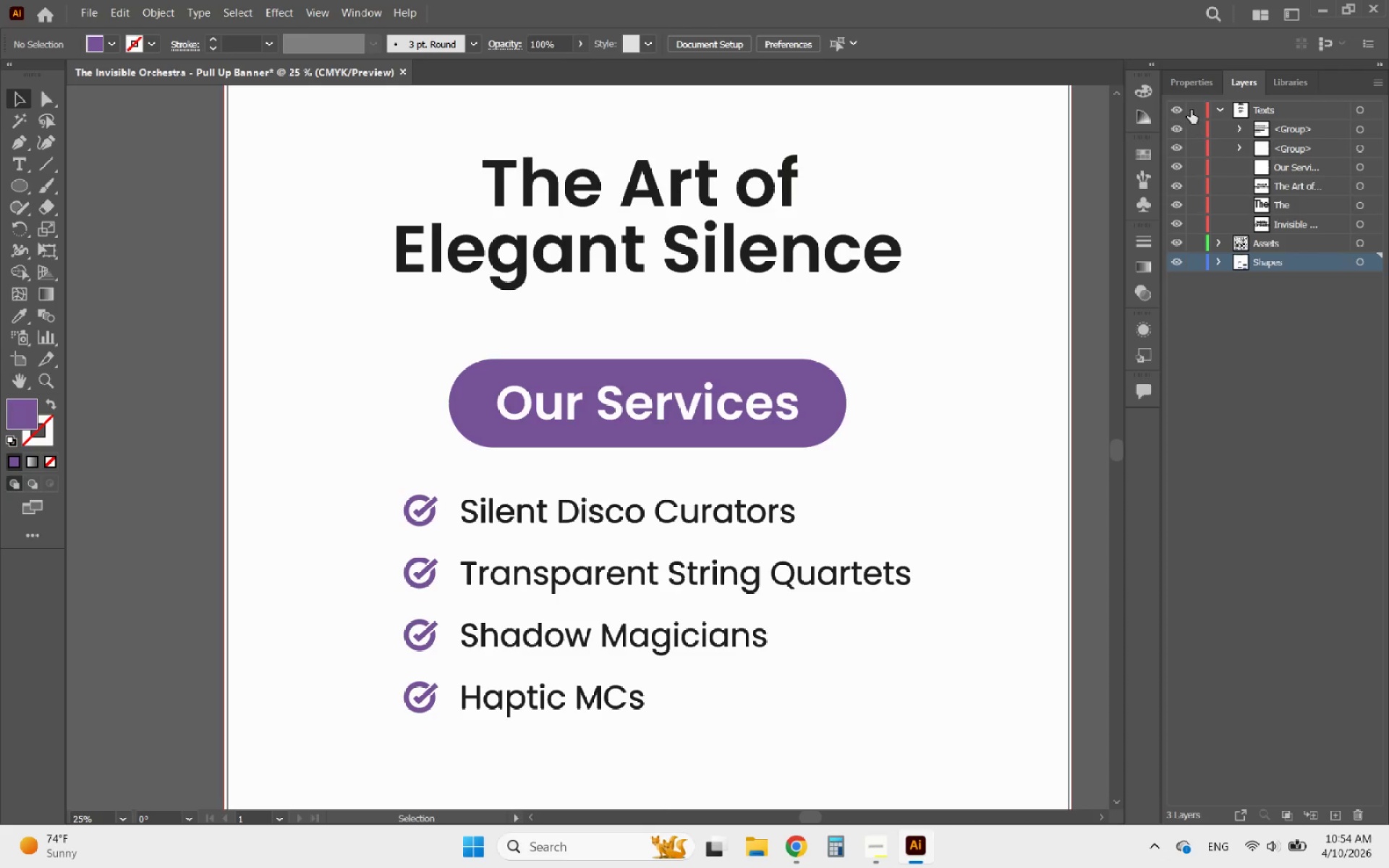 
left_click([1186, 80])
 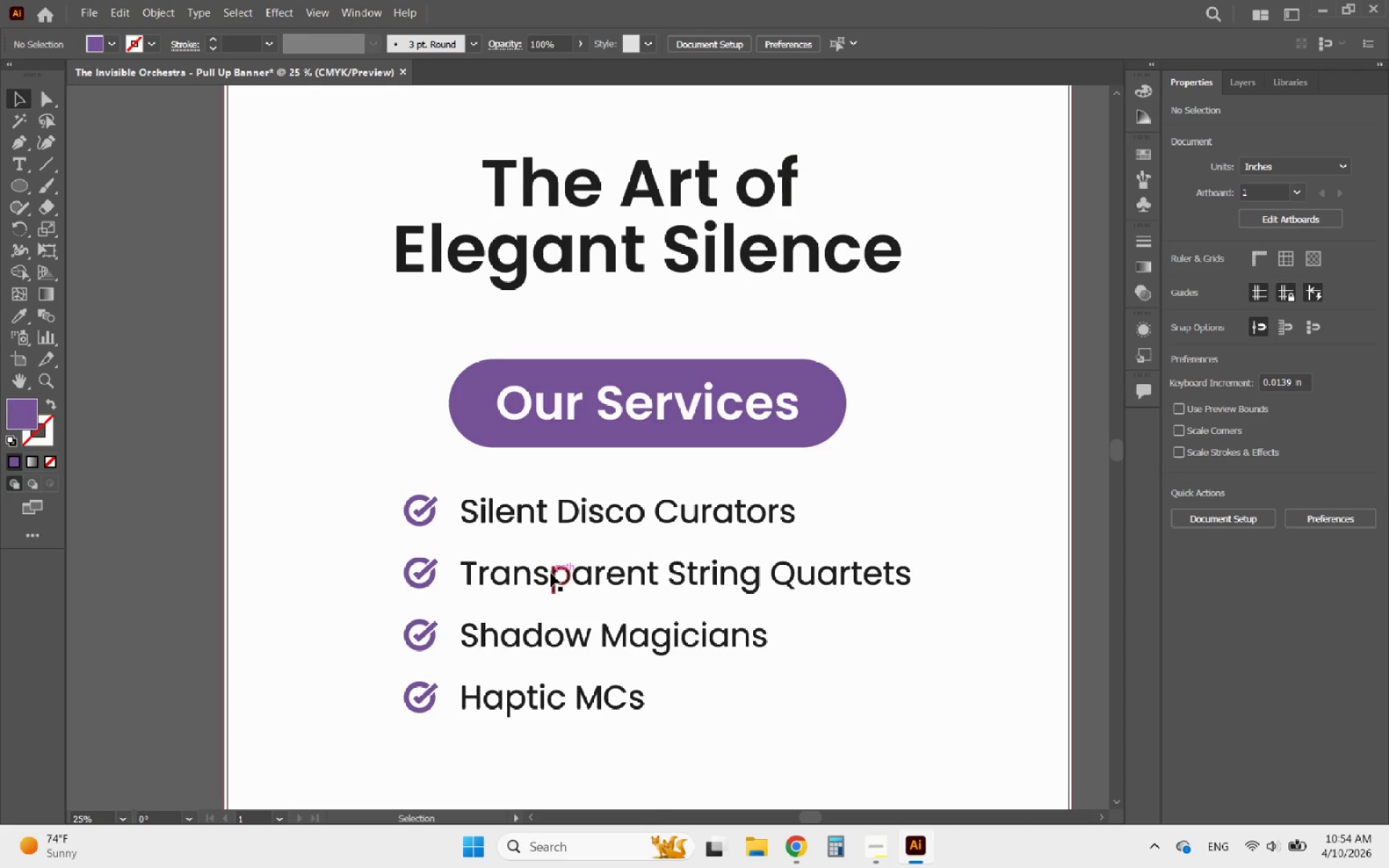 
hold_key(key=AltLeft, duration=0.77)
scroll: coordinate [633, 499], scroll_direction: down, amount: 8.0
 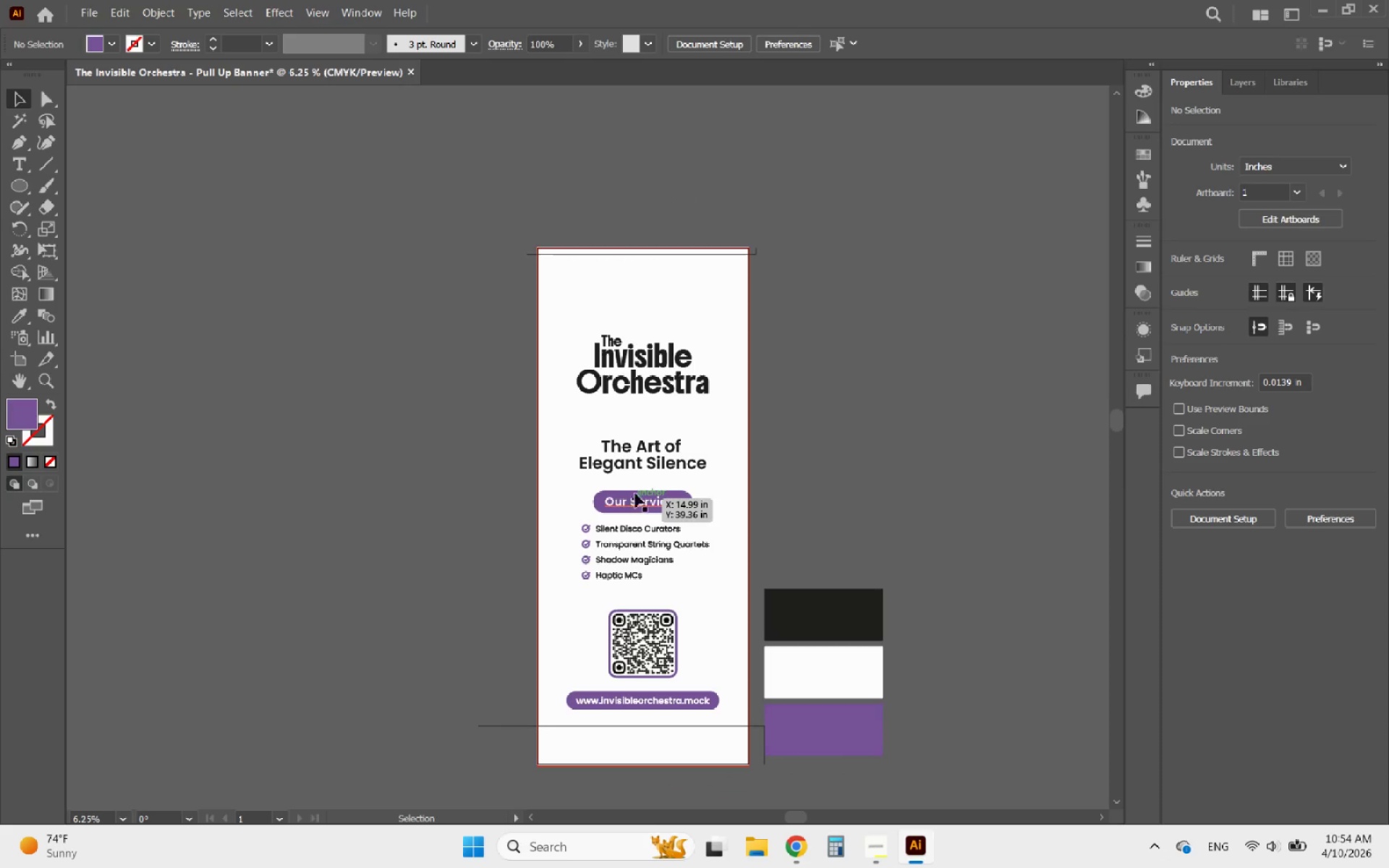 
hold_key(key=AltLeft, duration=1.56)
scroll: coordinate [648, 292], scroll_direction: up, amount: 2.0
 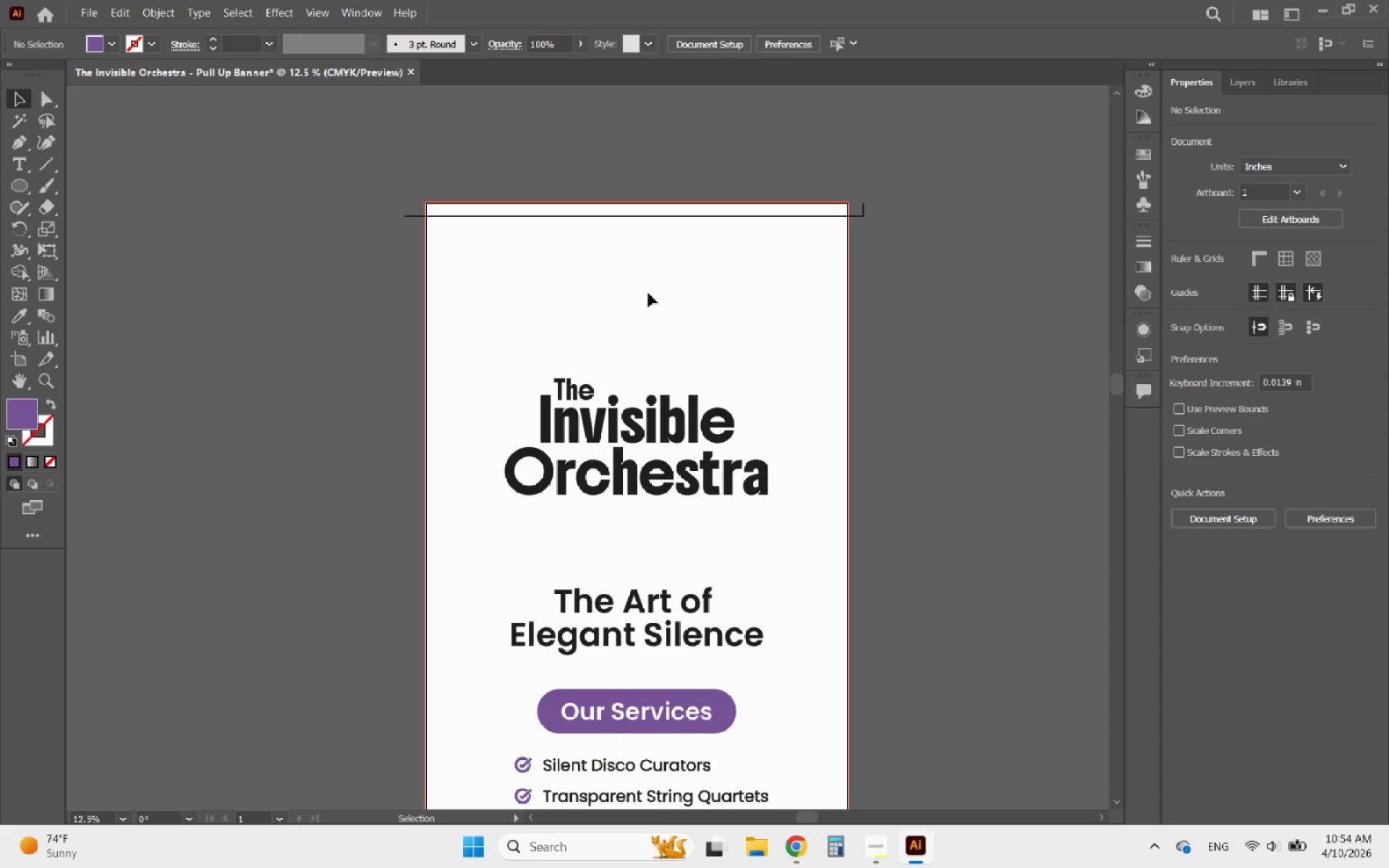 
hold_key(key=AltLeft, duration=0.83)
scroll: coordinate [648, 293], scroll_direction: down, amount: 1.0
 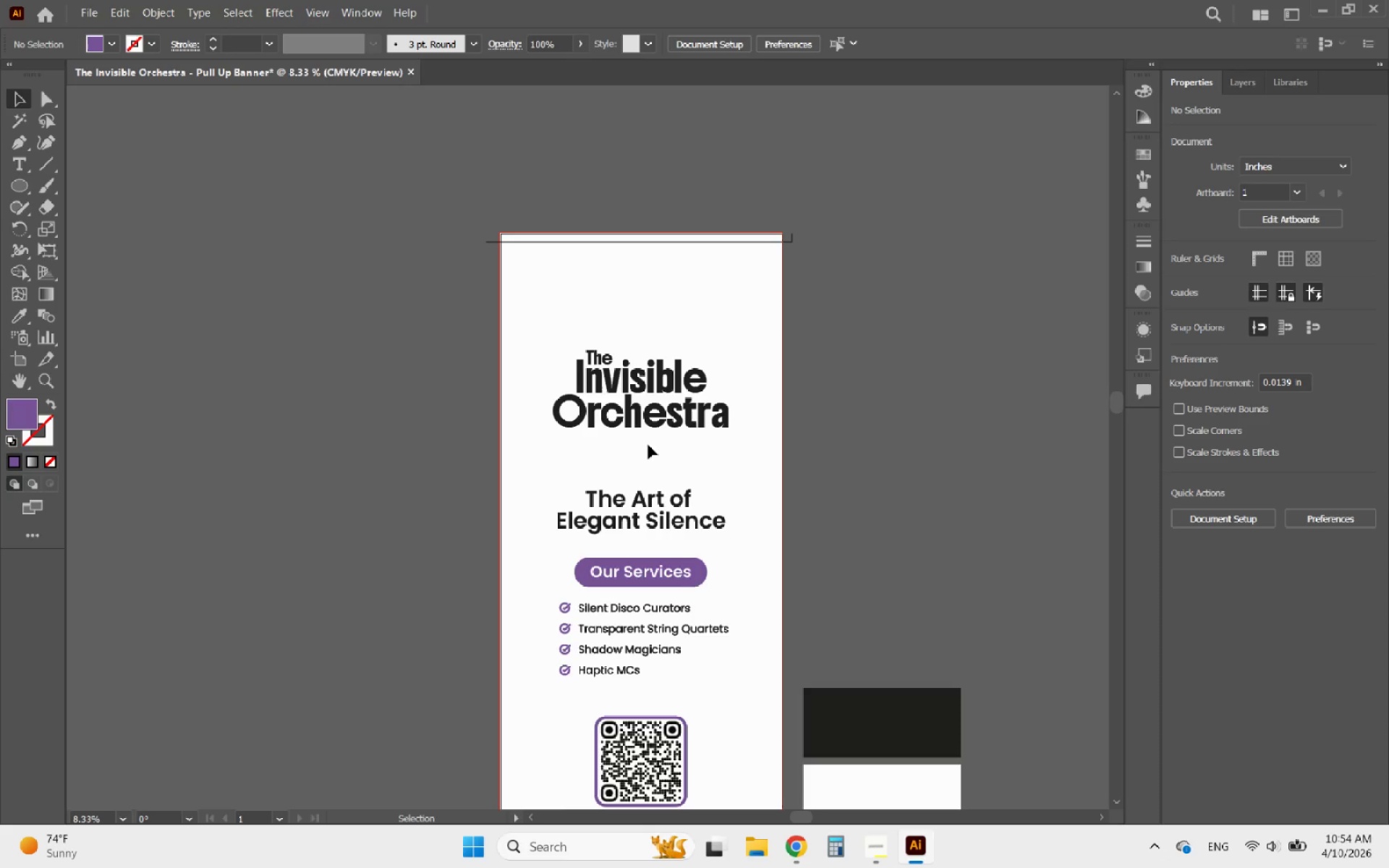 
left_click_drag(start_coordinate=[647, 461], to_coordinate=[540, 333])
 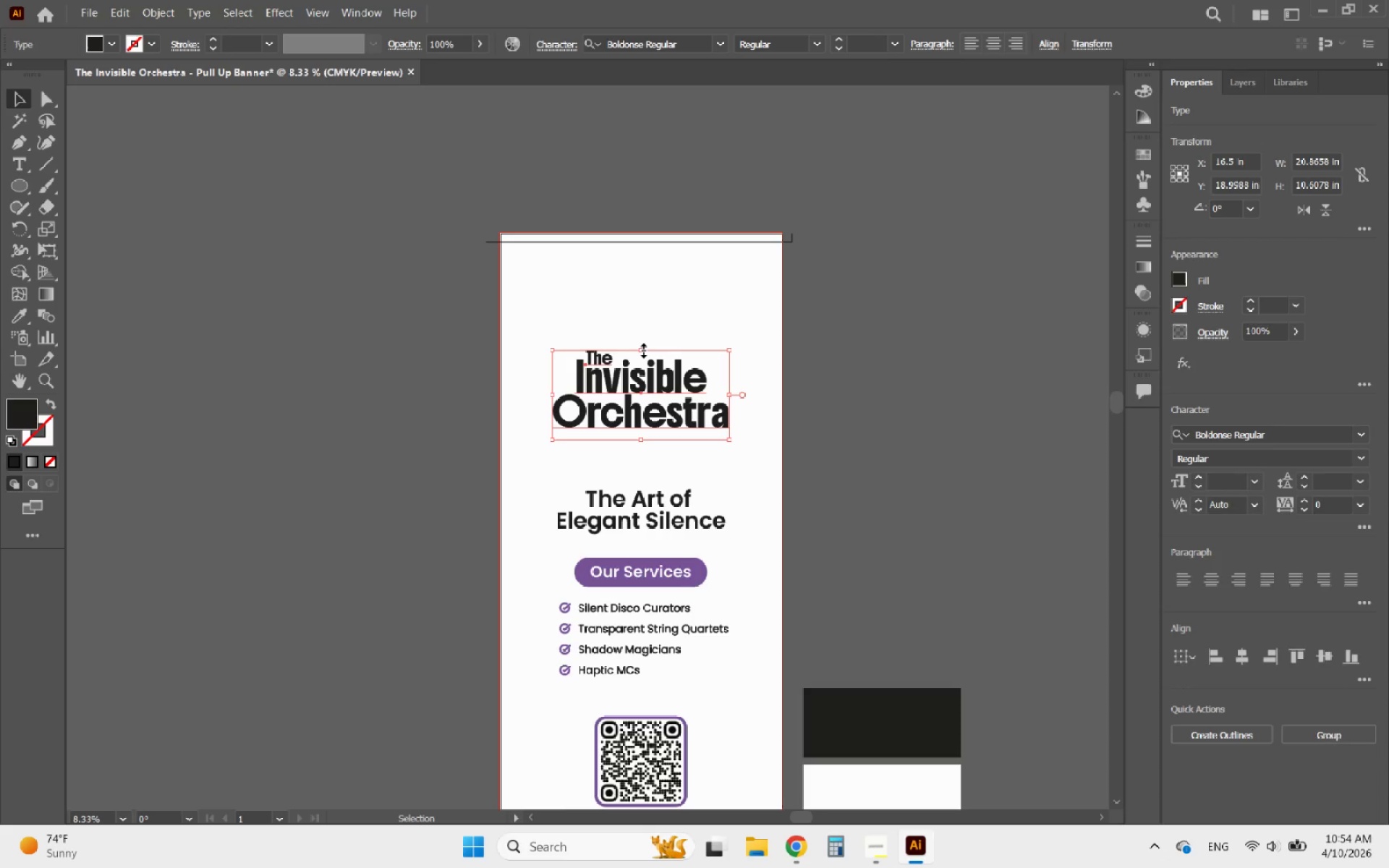 
hold_key(key=ShiftLeft, duration=2.25)
left_click_drag(start_coordinate=[642, 349], to_coordinate=[641, 323])
 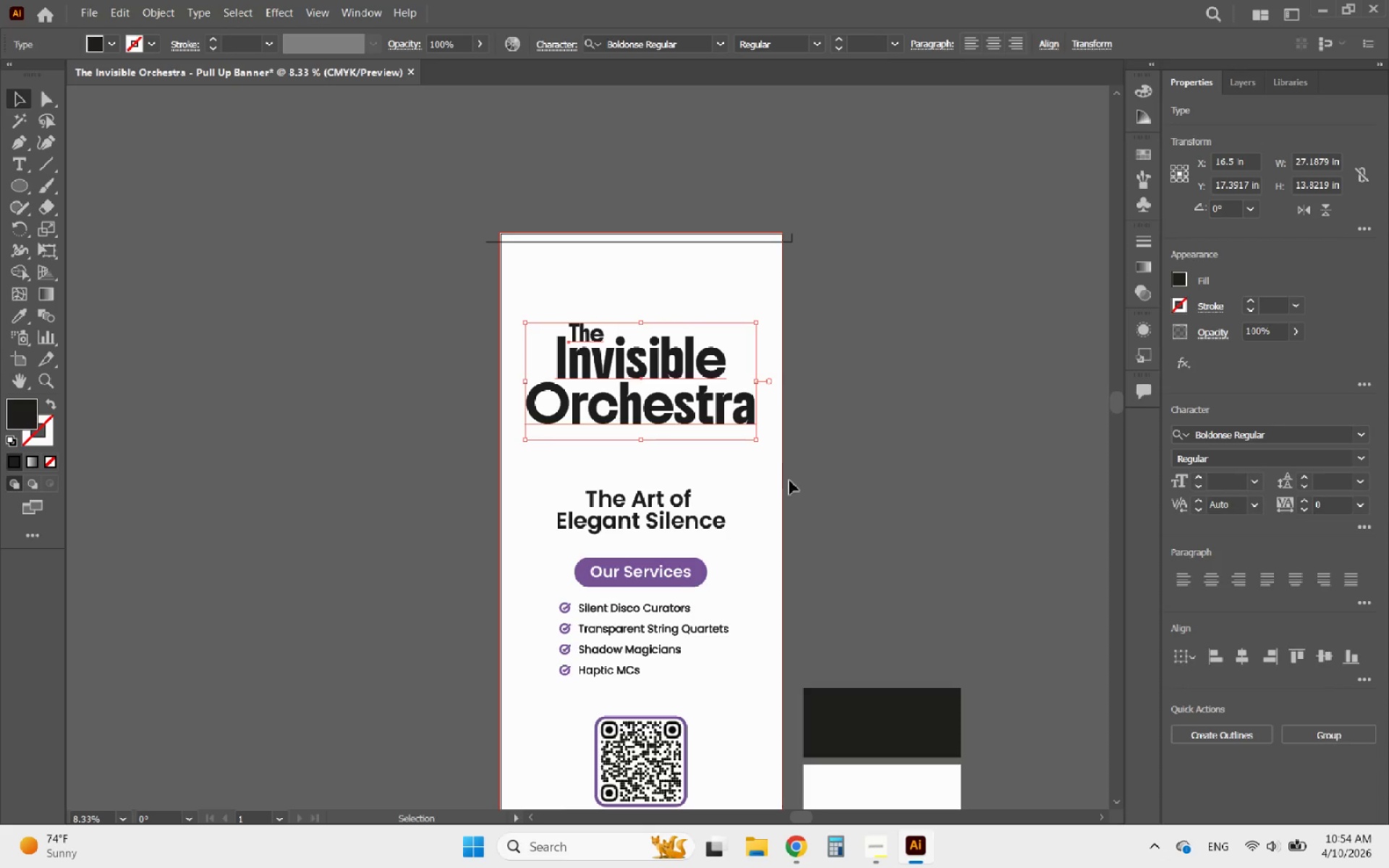 
left_click([806, 496])
 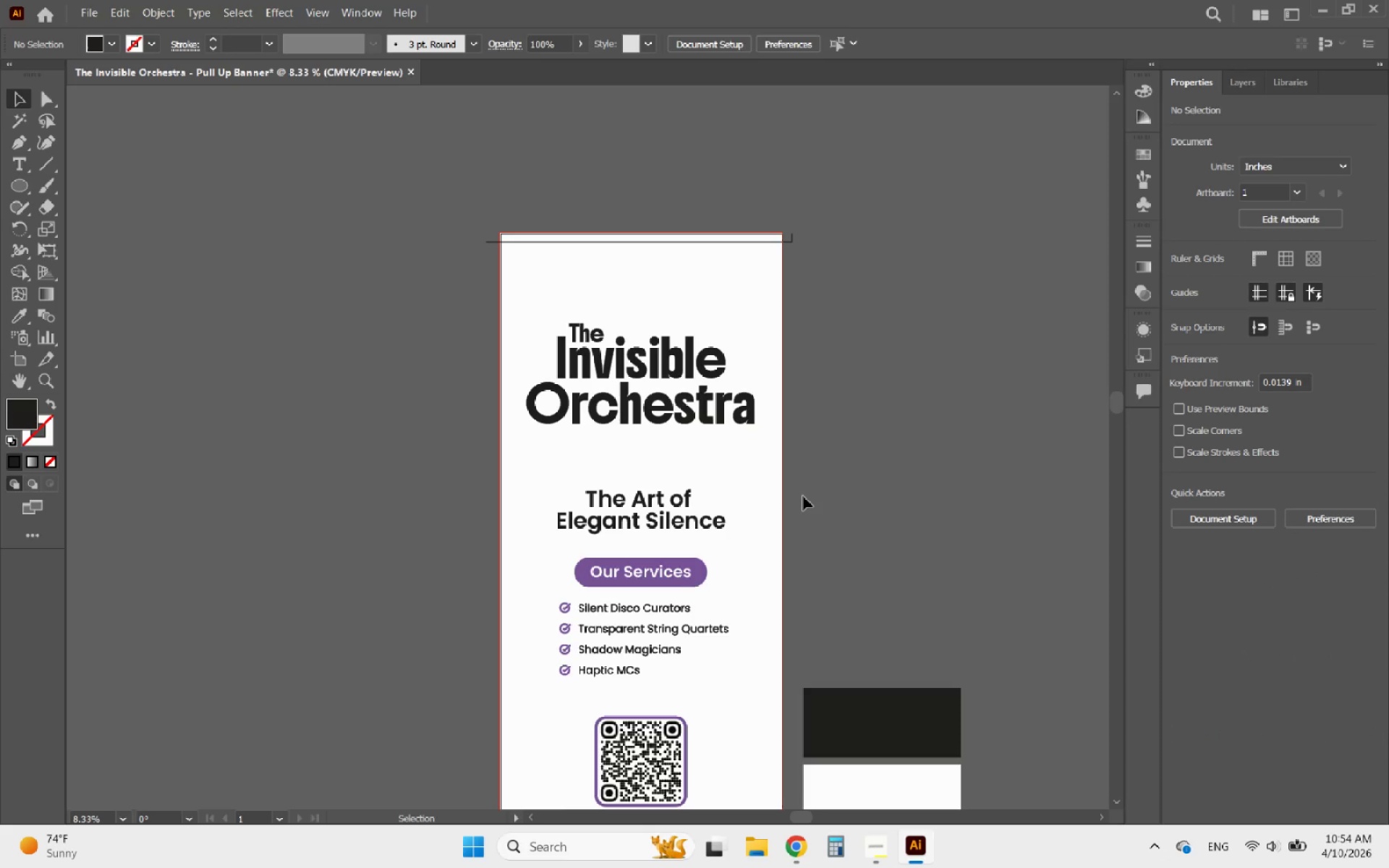 
hold_key(key=AltLeft, duration=1.52)
scroll: coordinate [718, 446], scroll_direction: down, amount: 4.0
 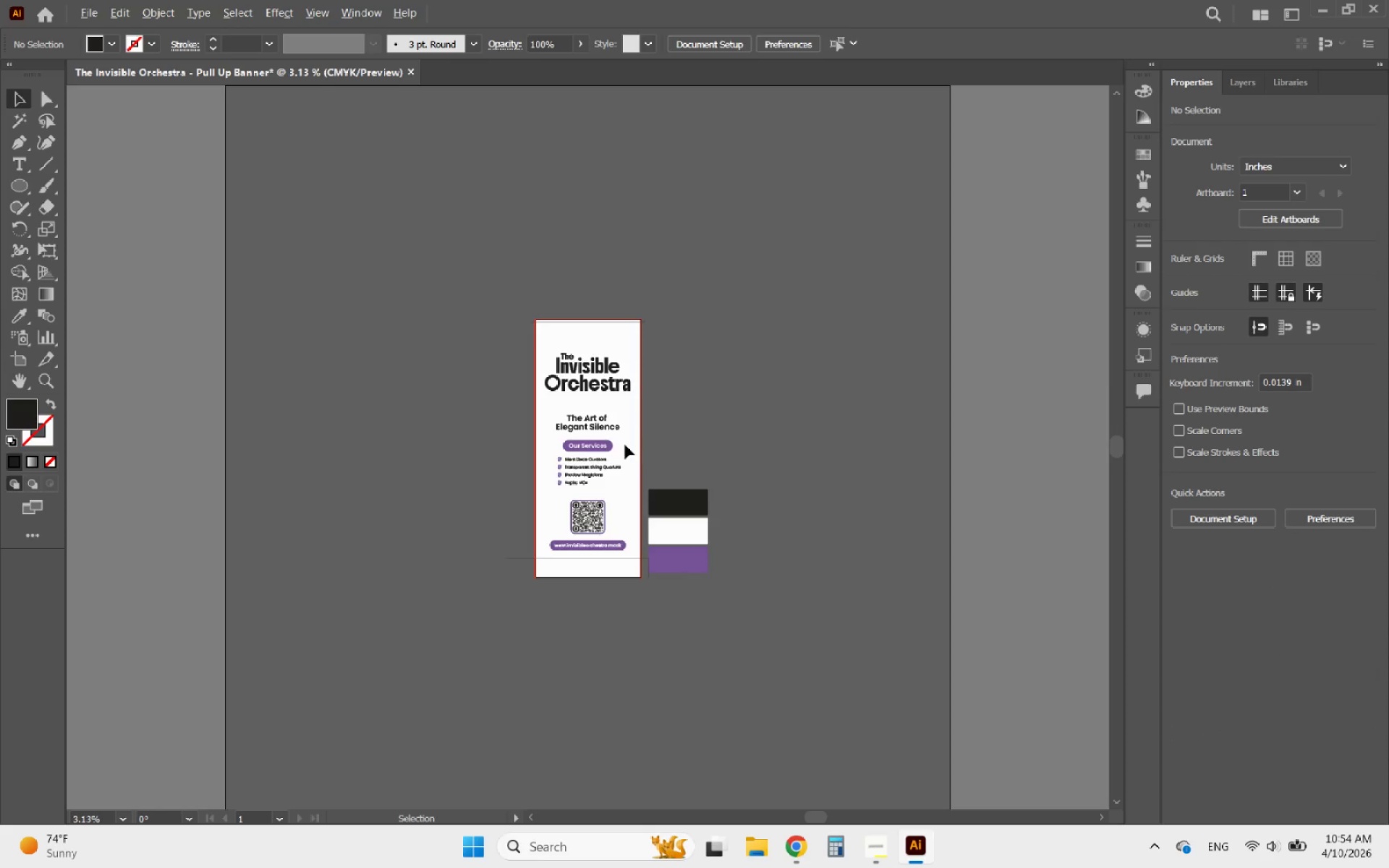 
scroll: coordinate [577, 414], scroll_direction: up, amount: 3.0
 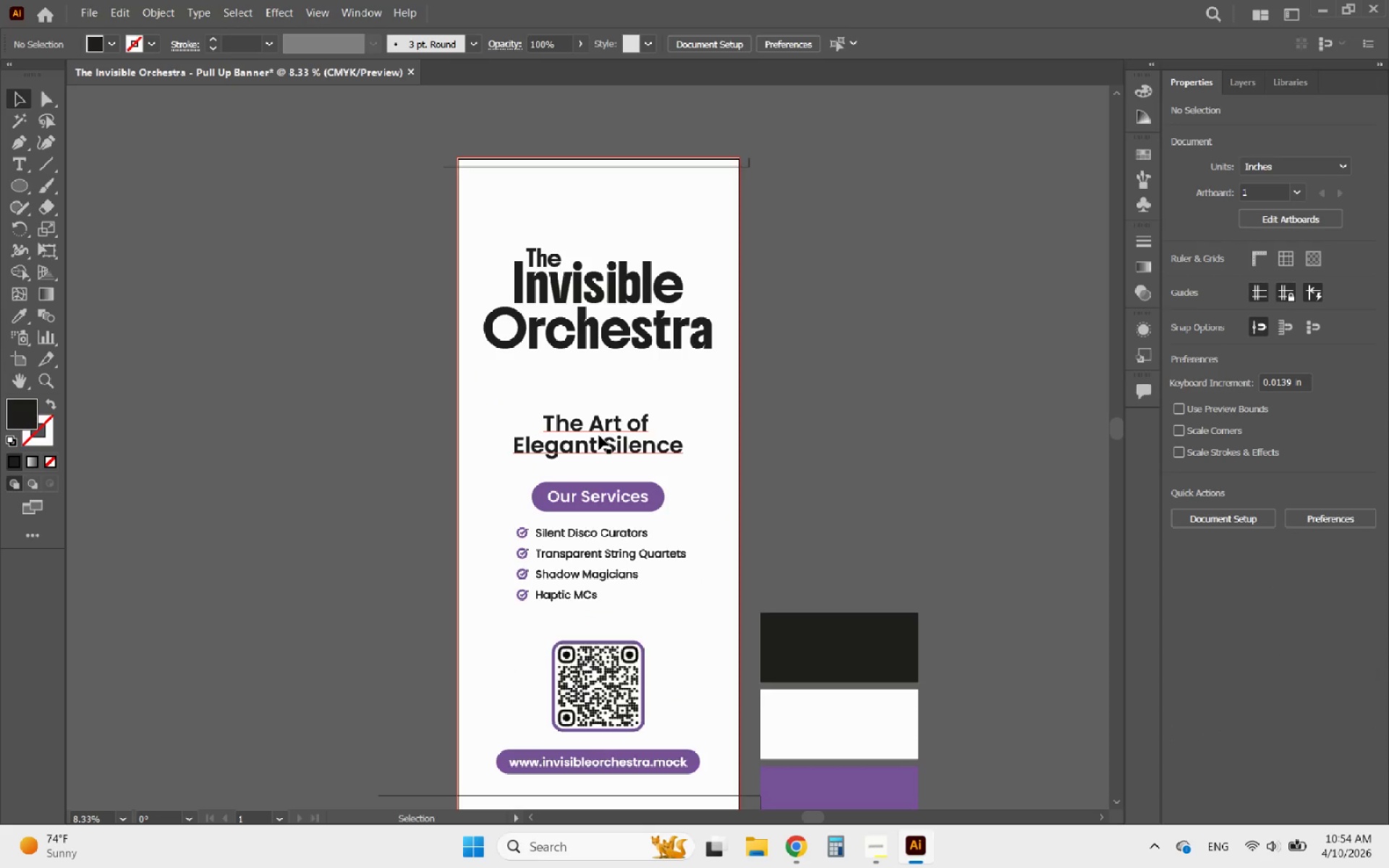 
left_click_drag(start_coordinate=[599, 435], to_coordinate=[598, 432])